 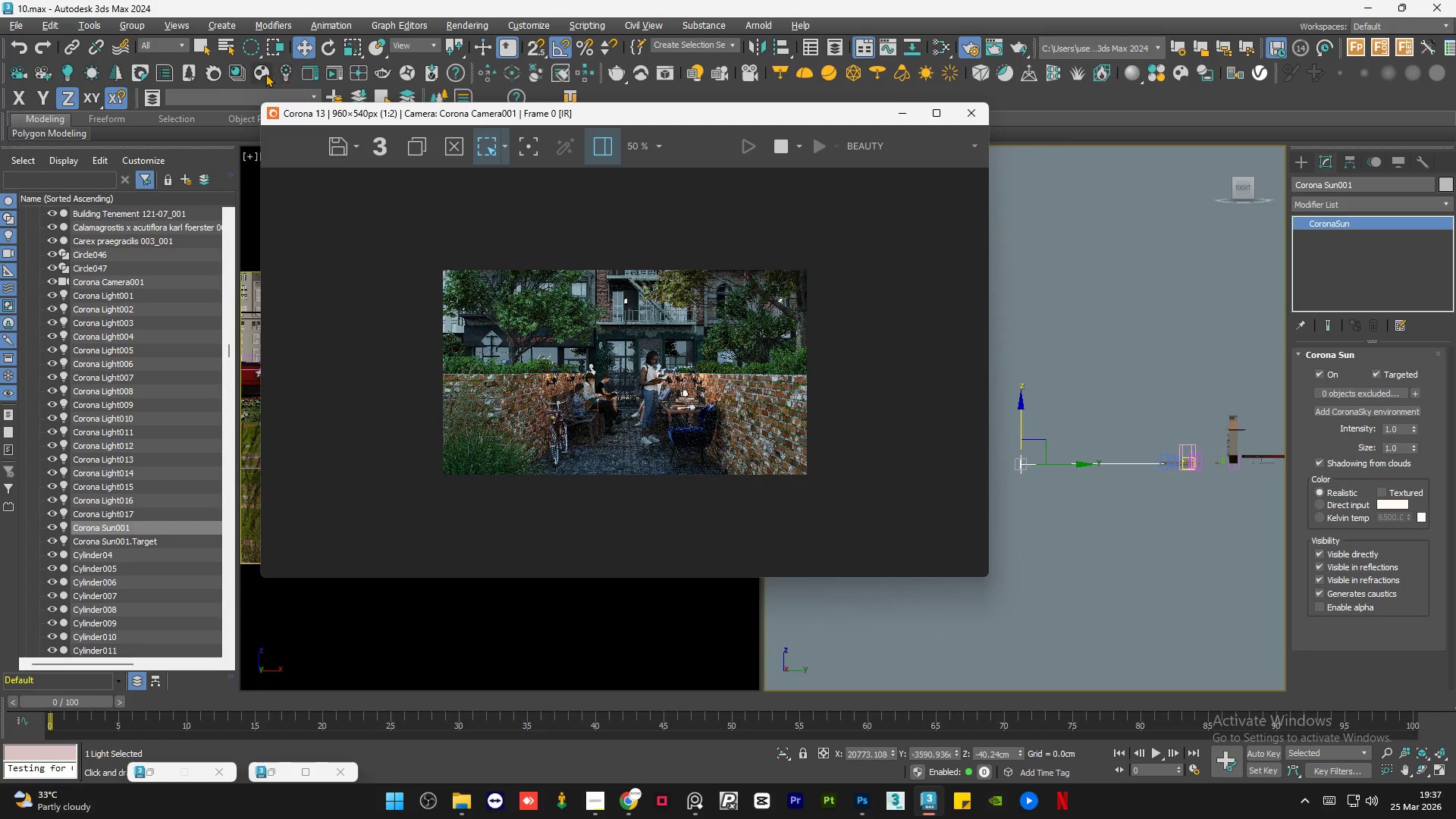 
left_click([261, 73])
 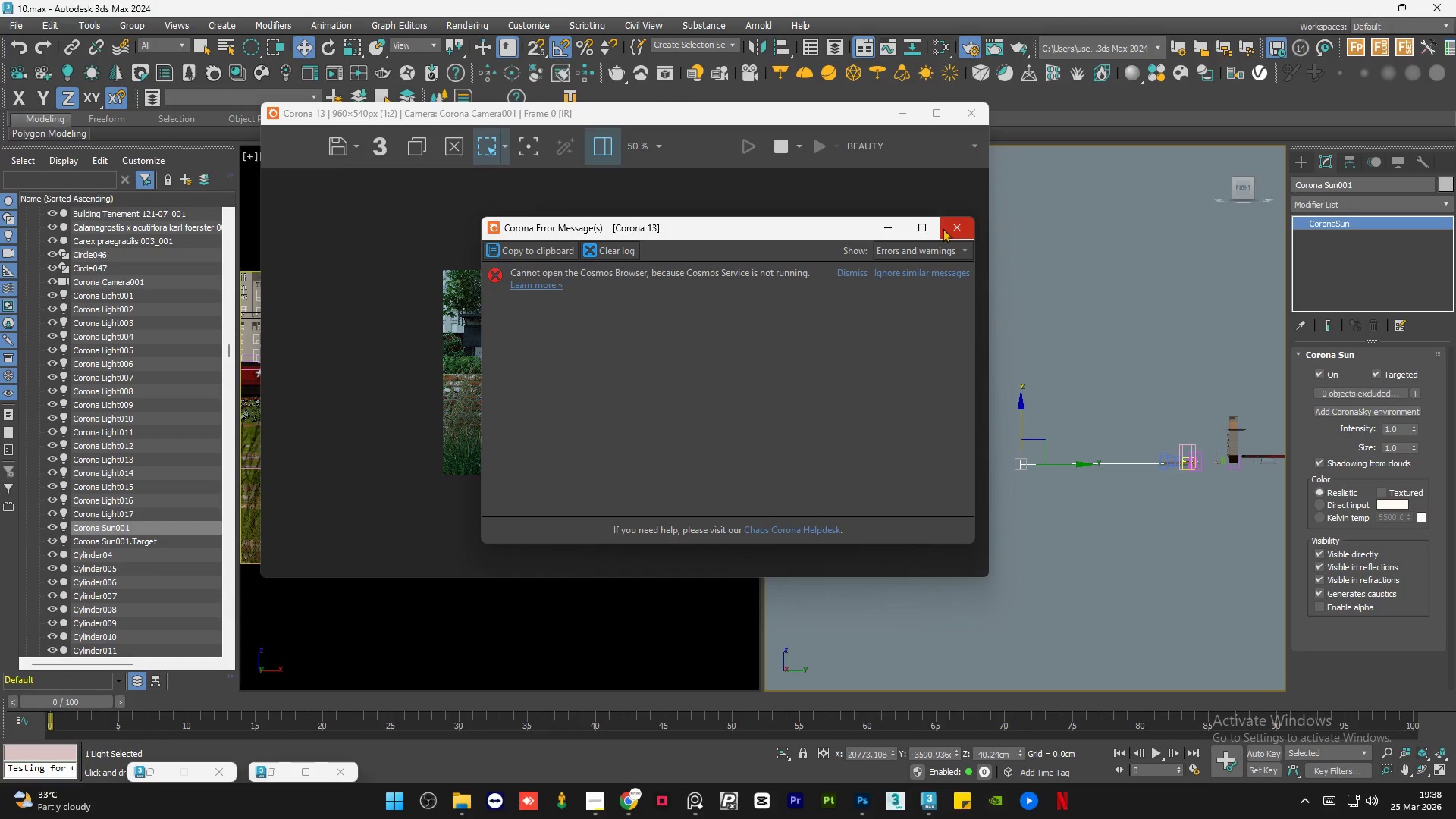 
left_click([943, 228])
 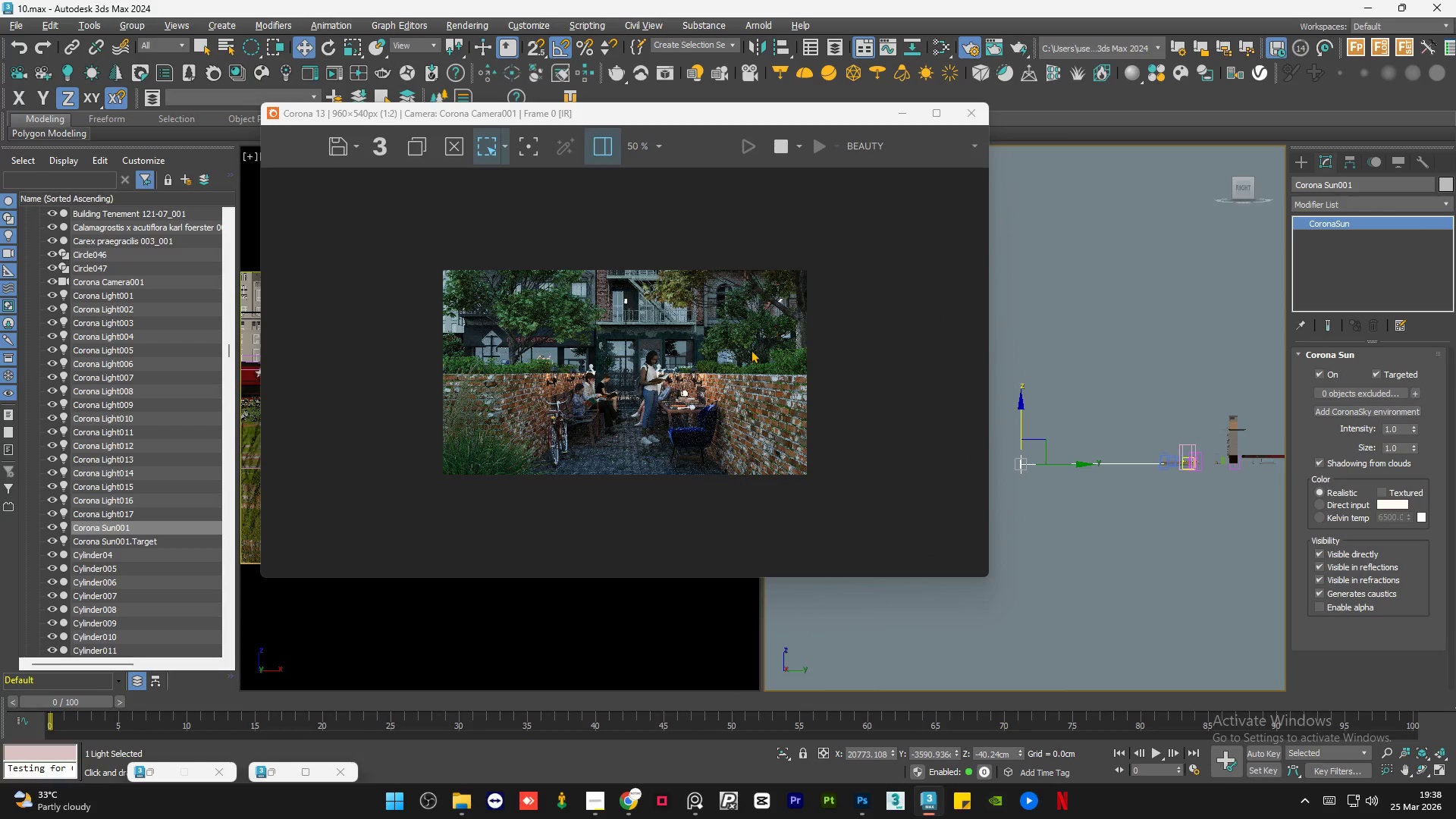 
scroll: coordinate [736, 394], scroll_direction: up, amount: 1.0
 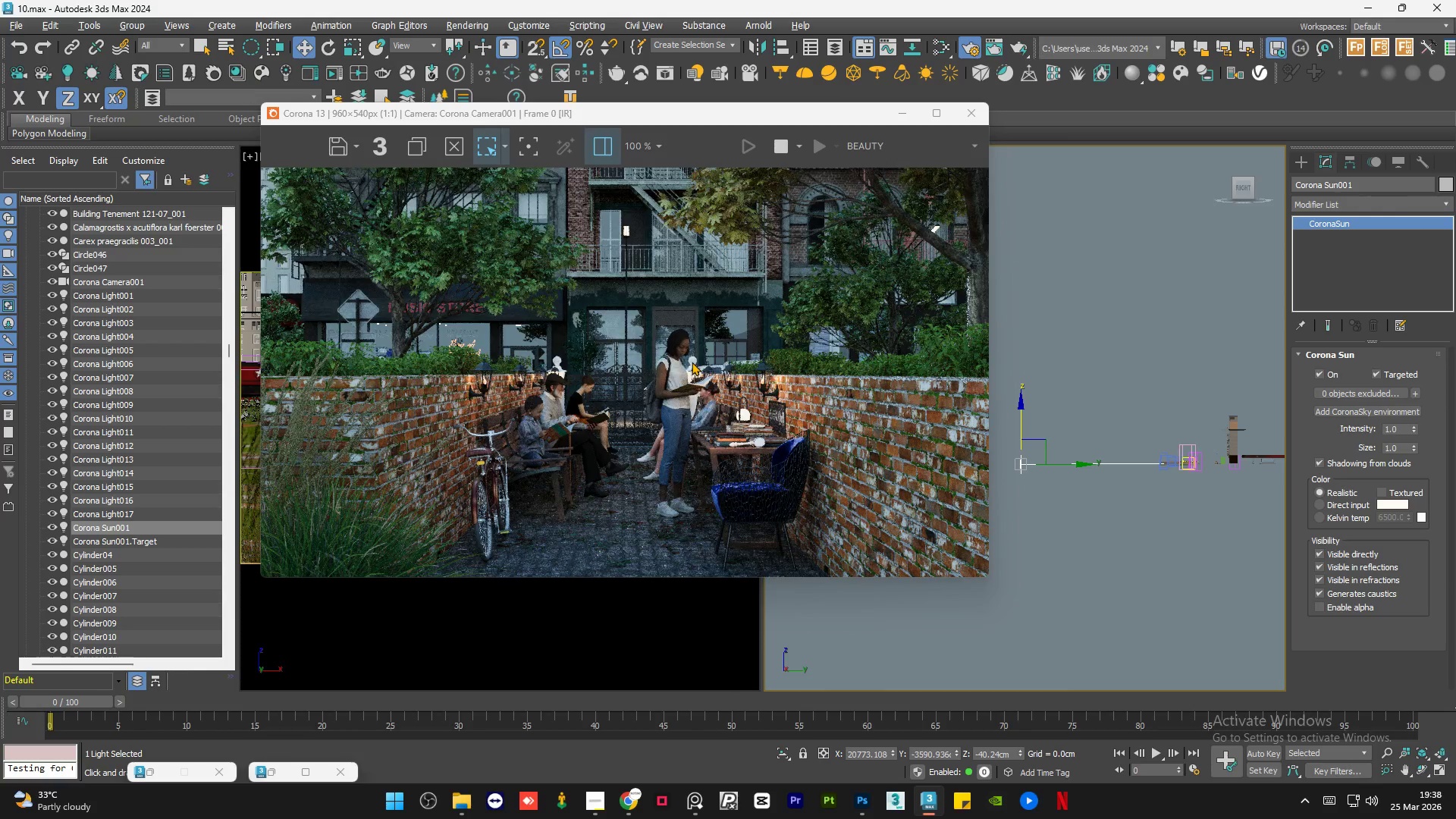 
scroll: coordinate [692, 362], scroll_direction: down, amount: 1.0
 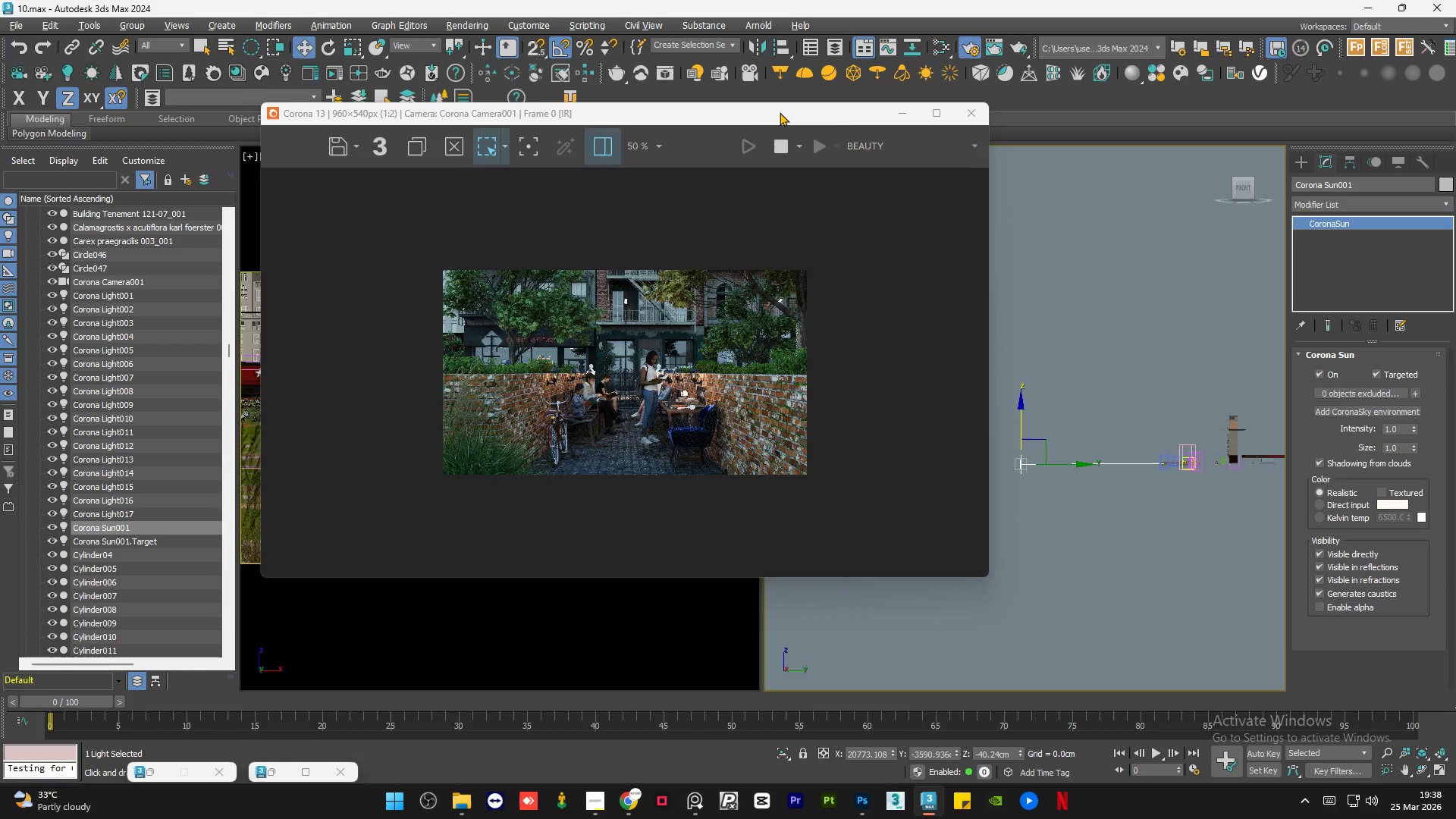 
left_click_drag(start_coordinate=[778, 112], to_coordinate=[737, 113])
 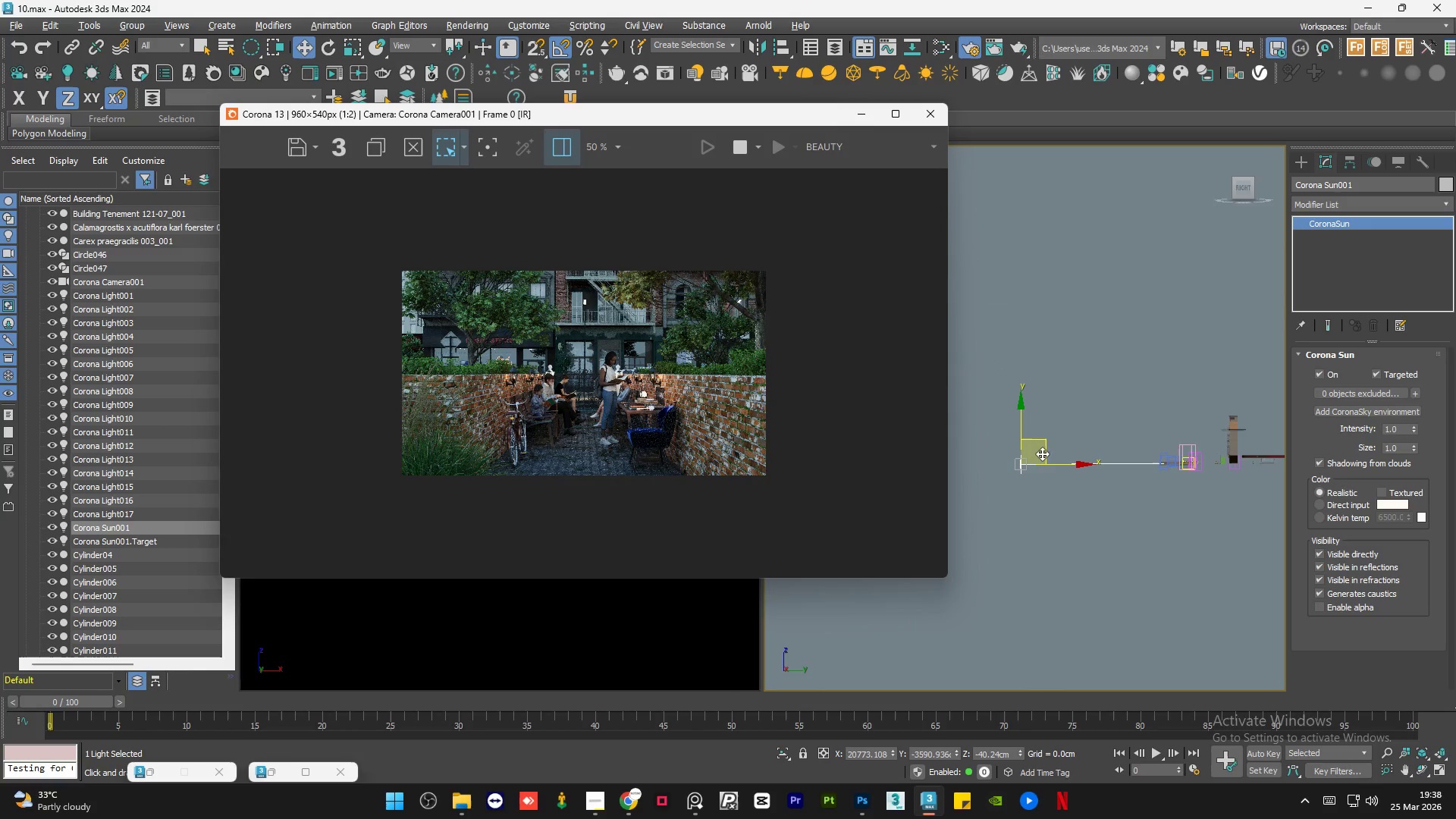 
scroll: coordinate [1034, 458], scroll_direction: up, amount: 3.0
 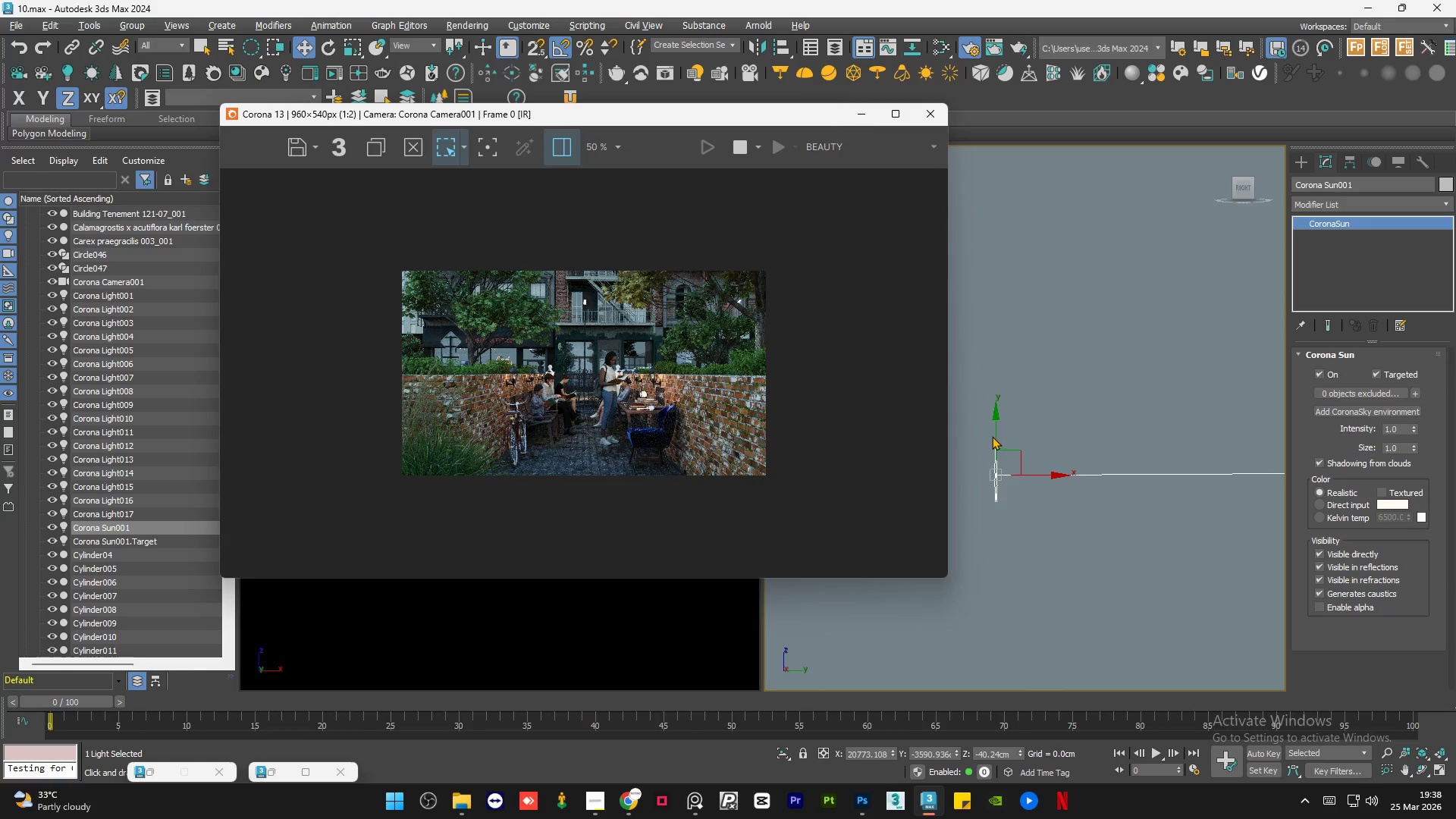 
left_click_drag(start_coordinate=[995, 435], to_coordinate=[999, 430])
 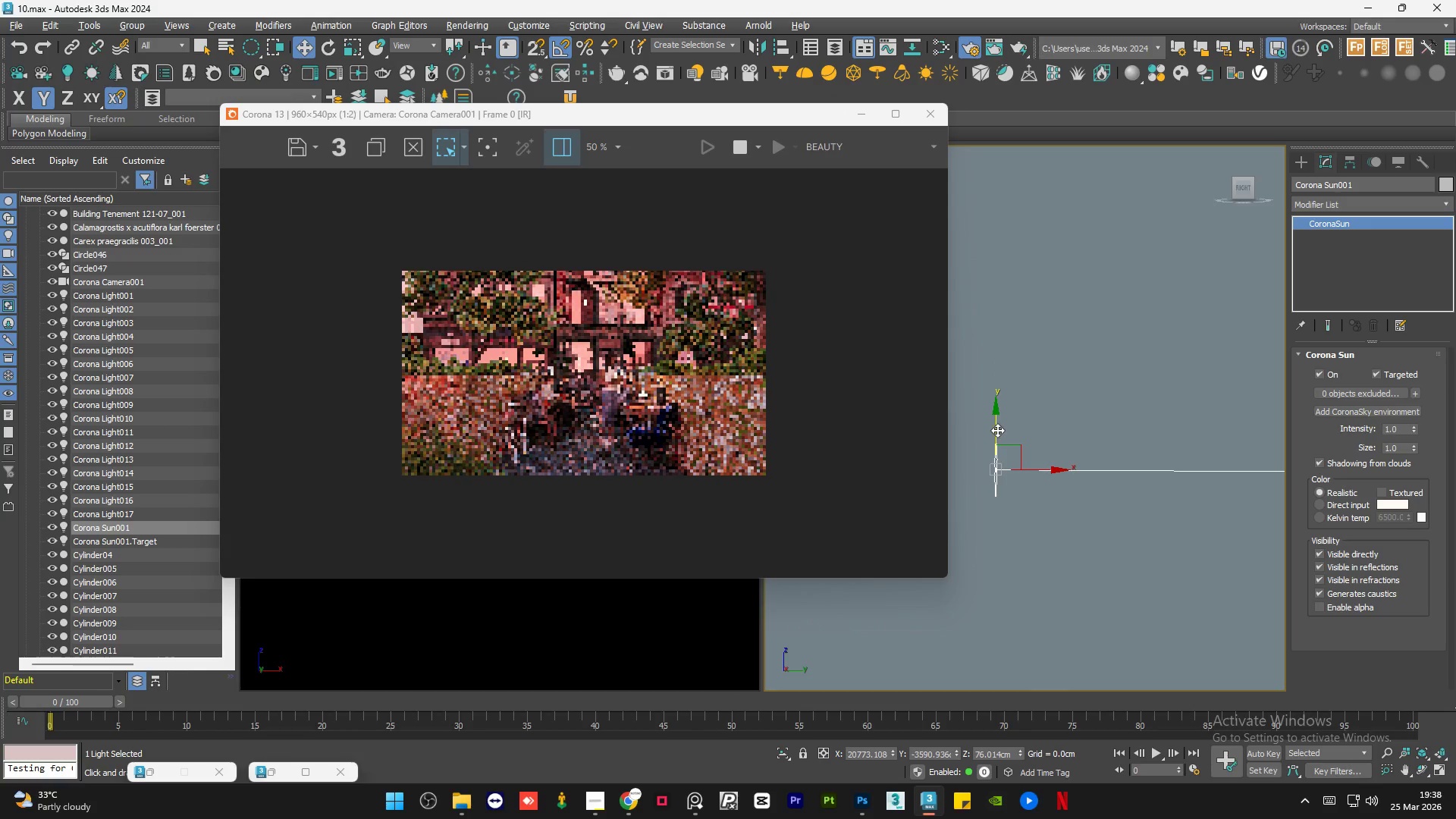 
left_click_drag(start_coordinate=[996, 430], to_coordinate=[996, 425])
 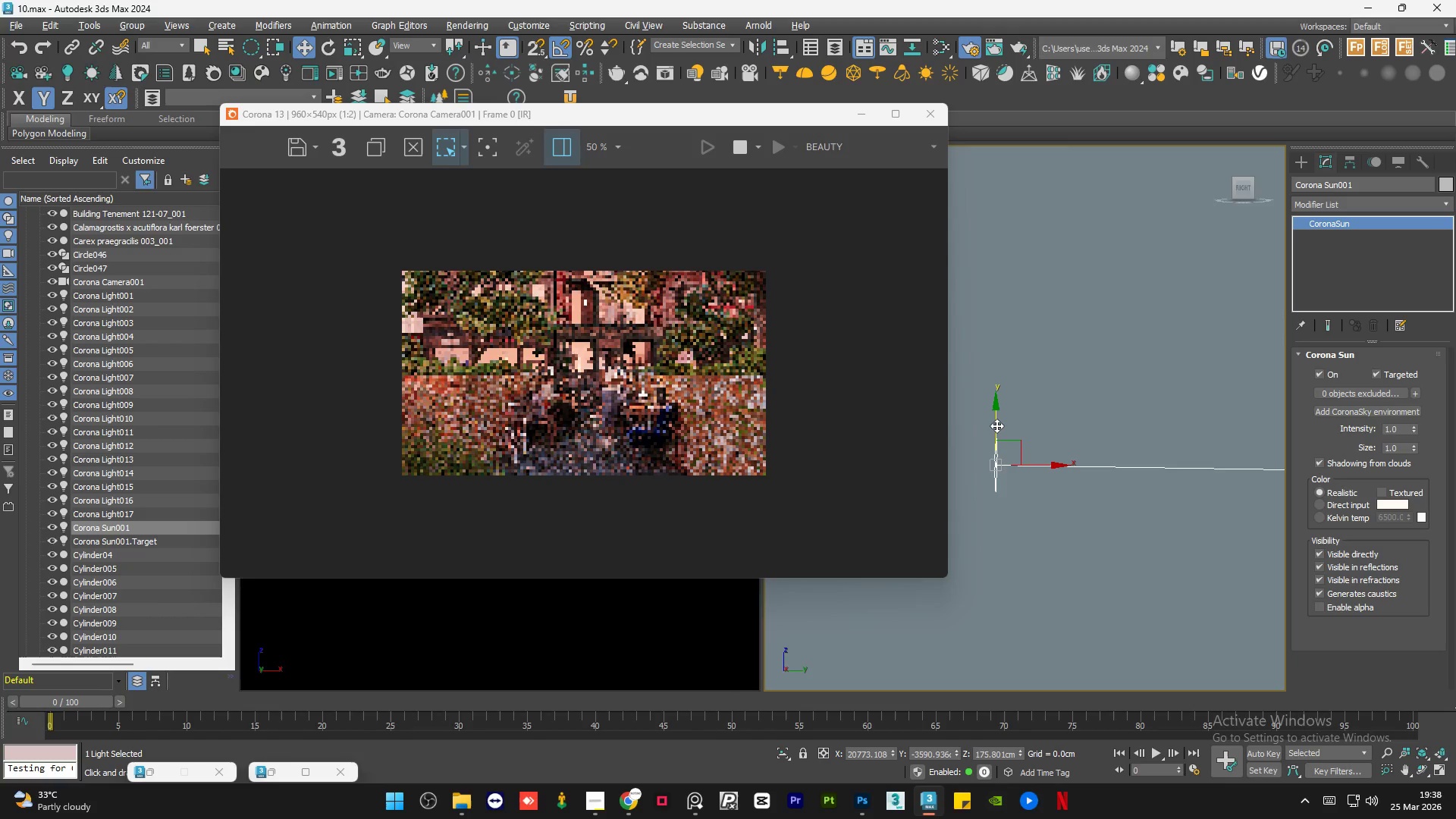 
left_click_drag(start_coordinate=[996, 423], to_coordinate=[996, 415])
 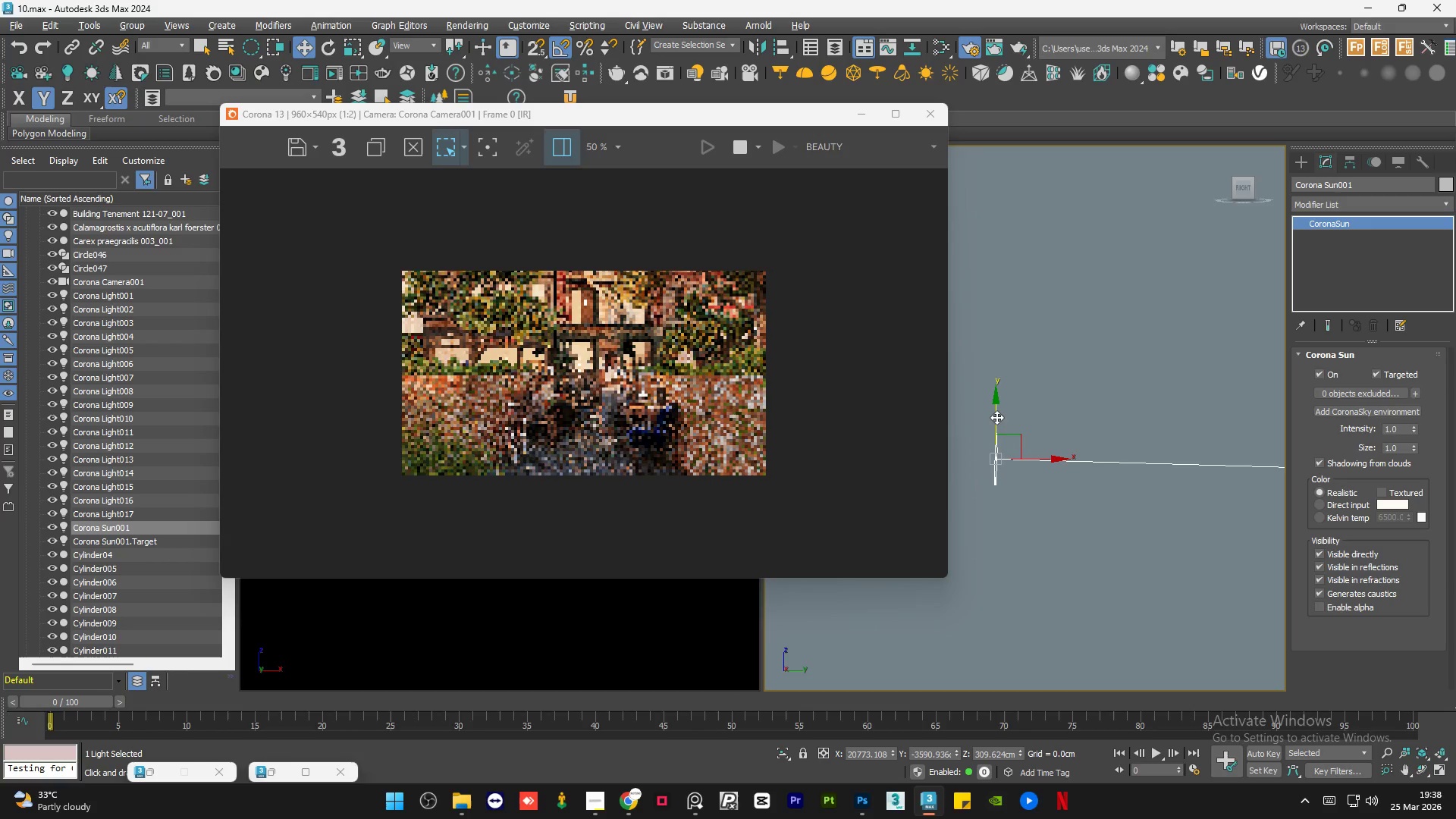 
wait(5.86)
 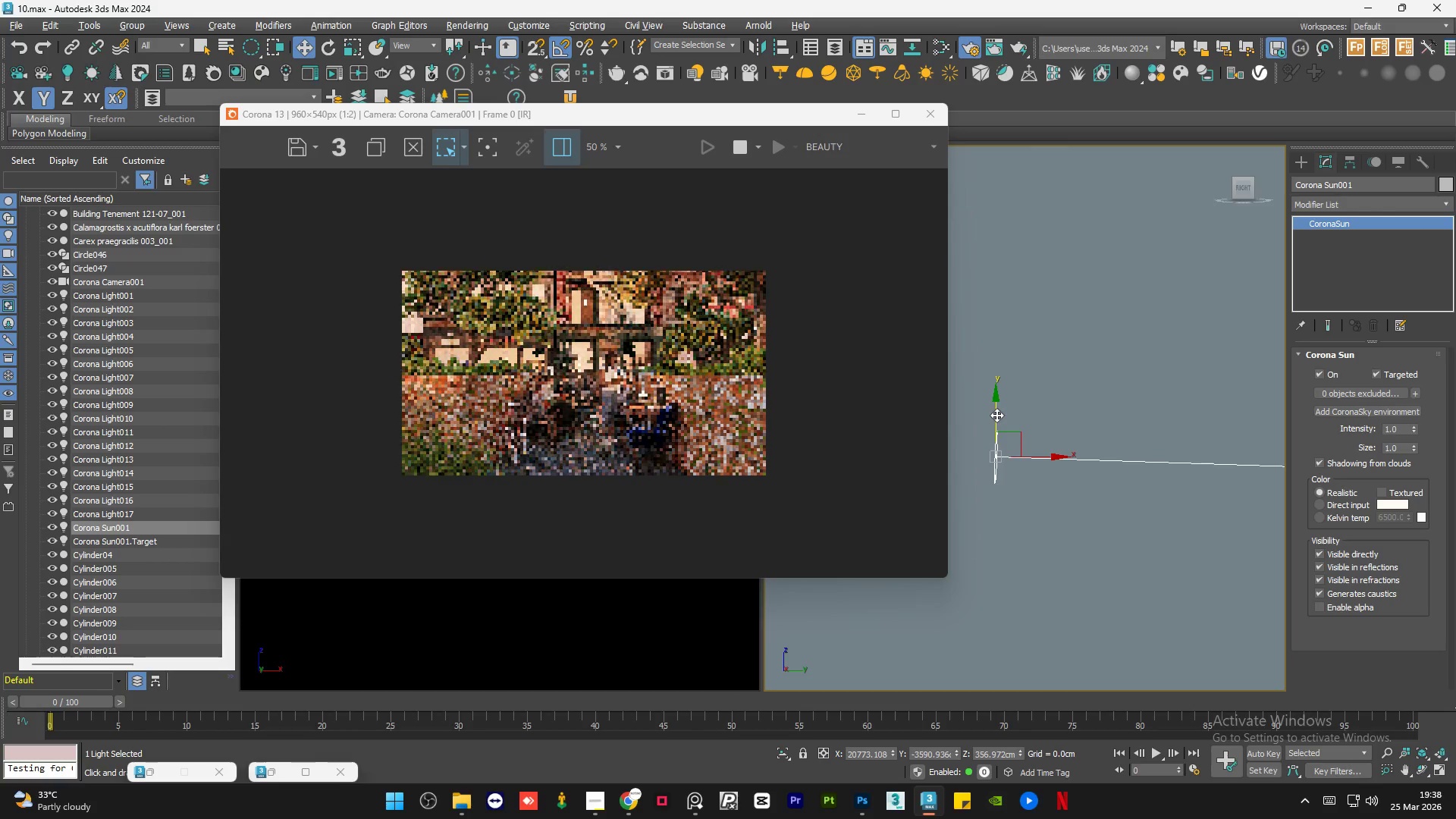 
scroll: coordinate [548, 392], scroll_direction: up, amount: 1.0
 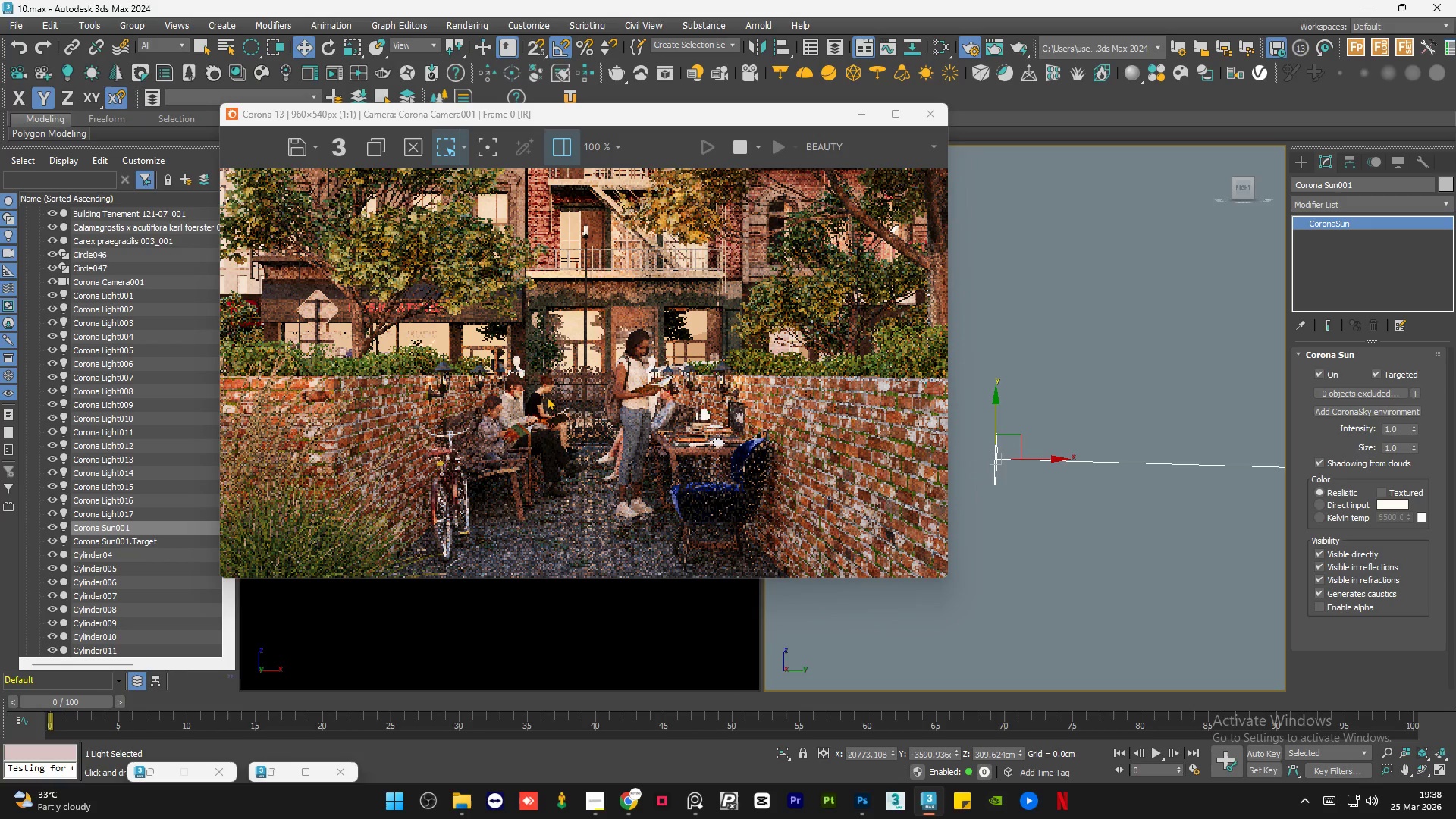 
scroll: coordinate [1053, 444], scroll_direction: down, amount: 2.0
 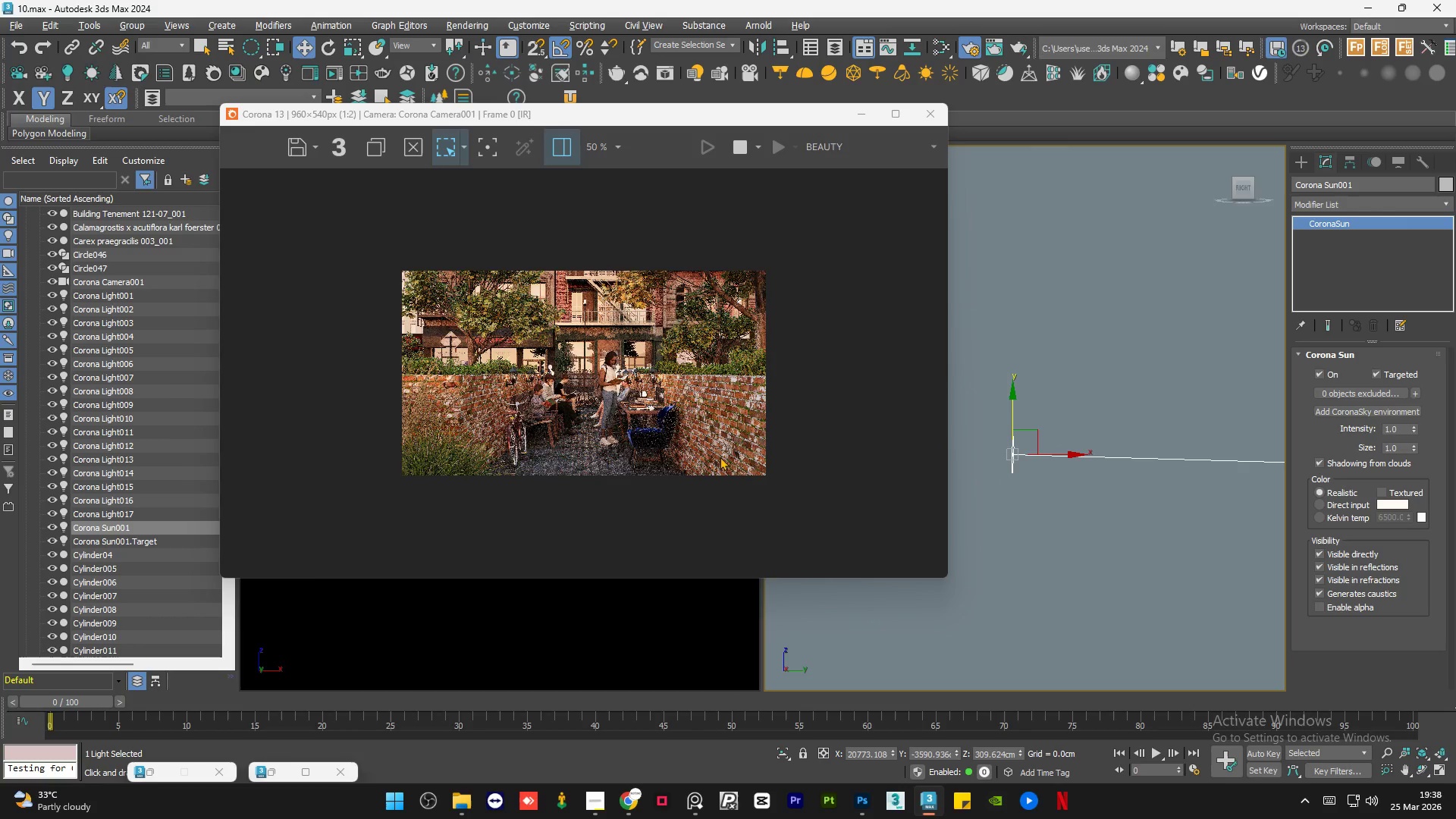 
scroll: coordinate [669, 450], scroll_direction: up, amount: 2.0
 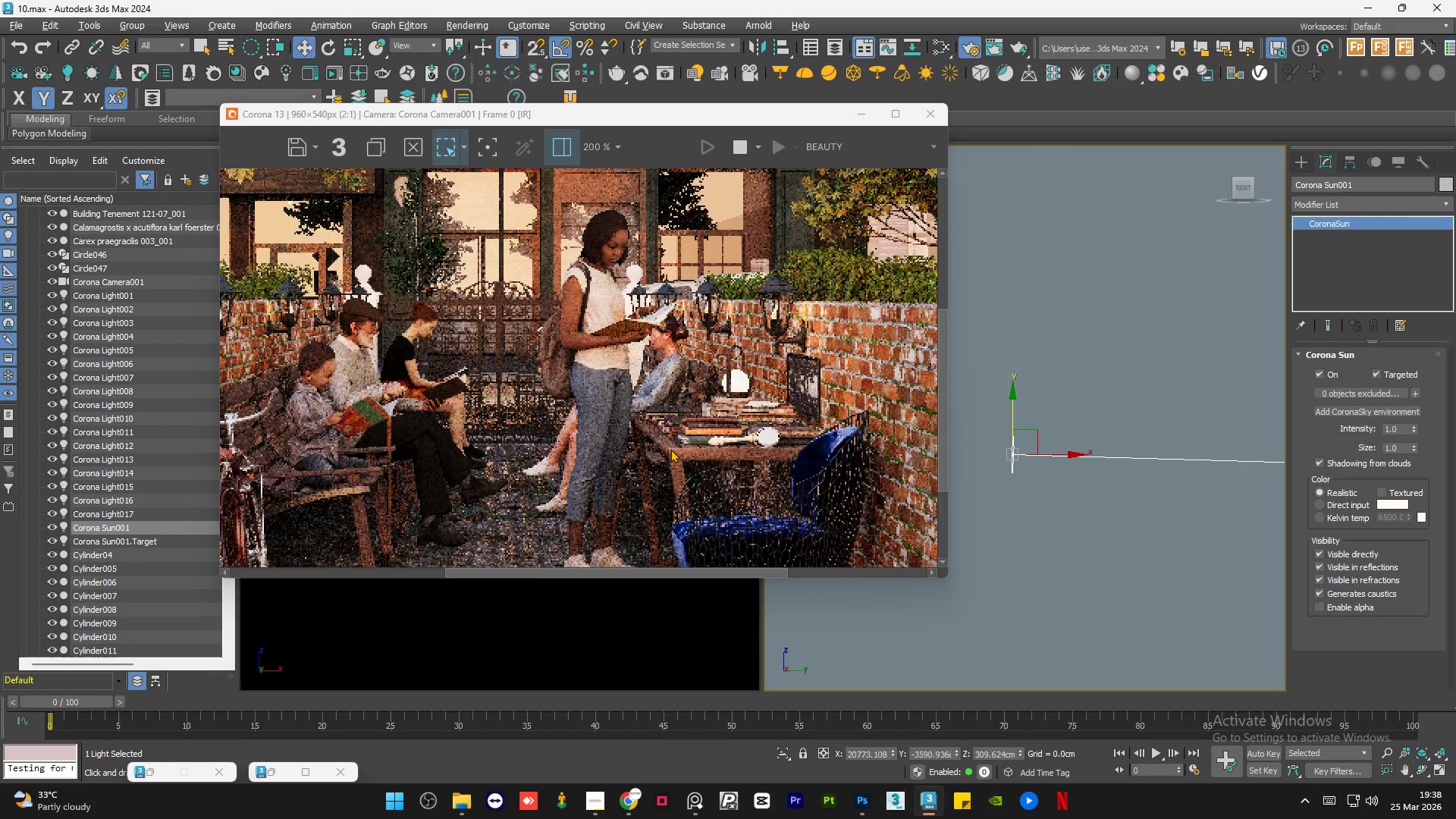 
scroll: coordinate [629, 419], scroll_direction: down, amount: 2.0
 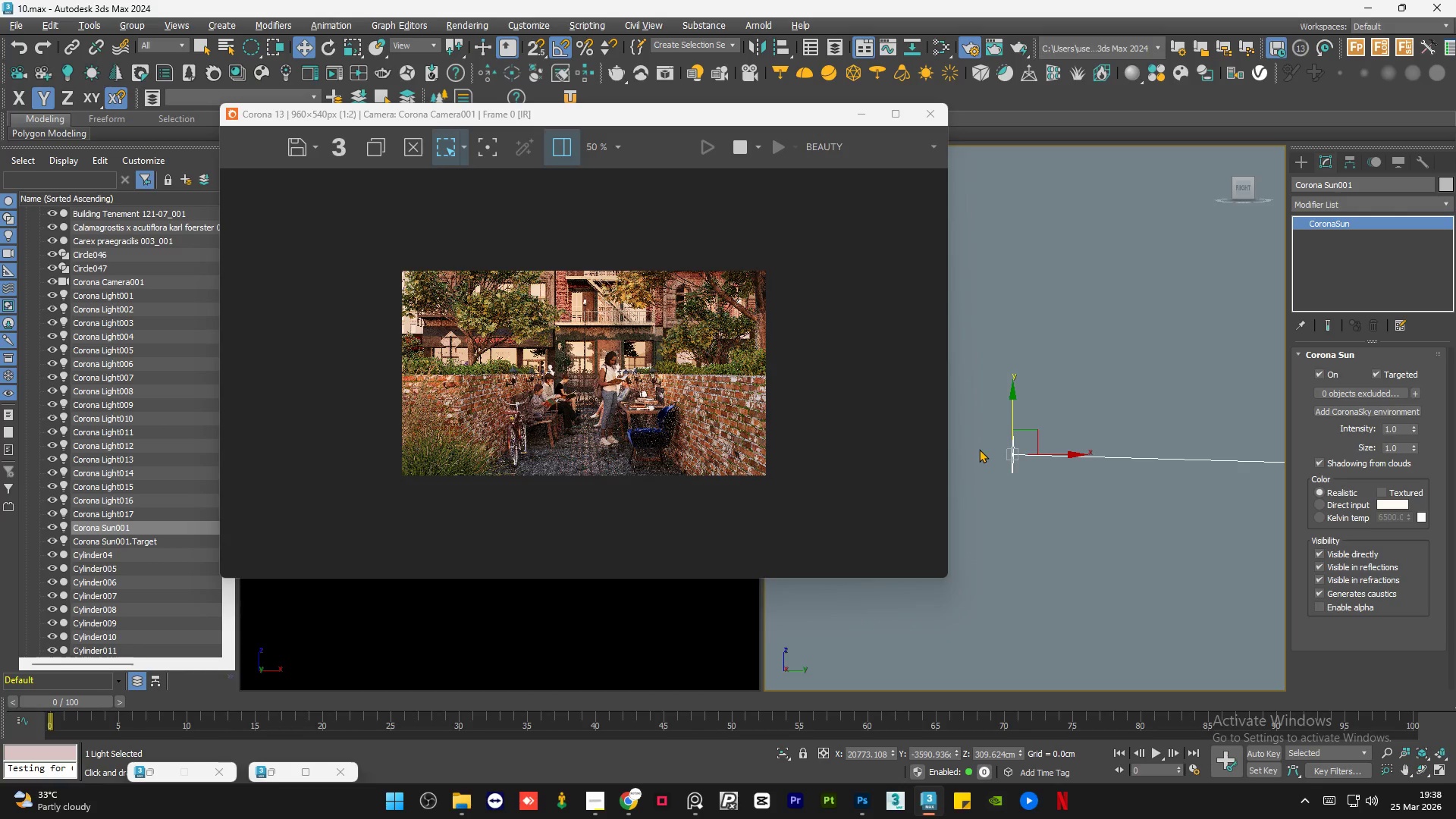 
hold_key(key=AltLeft, duration=1.16)
 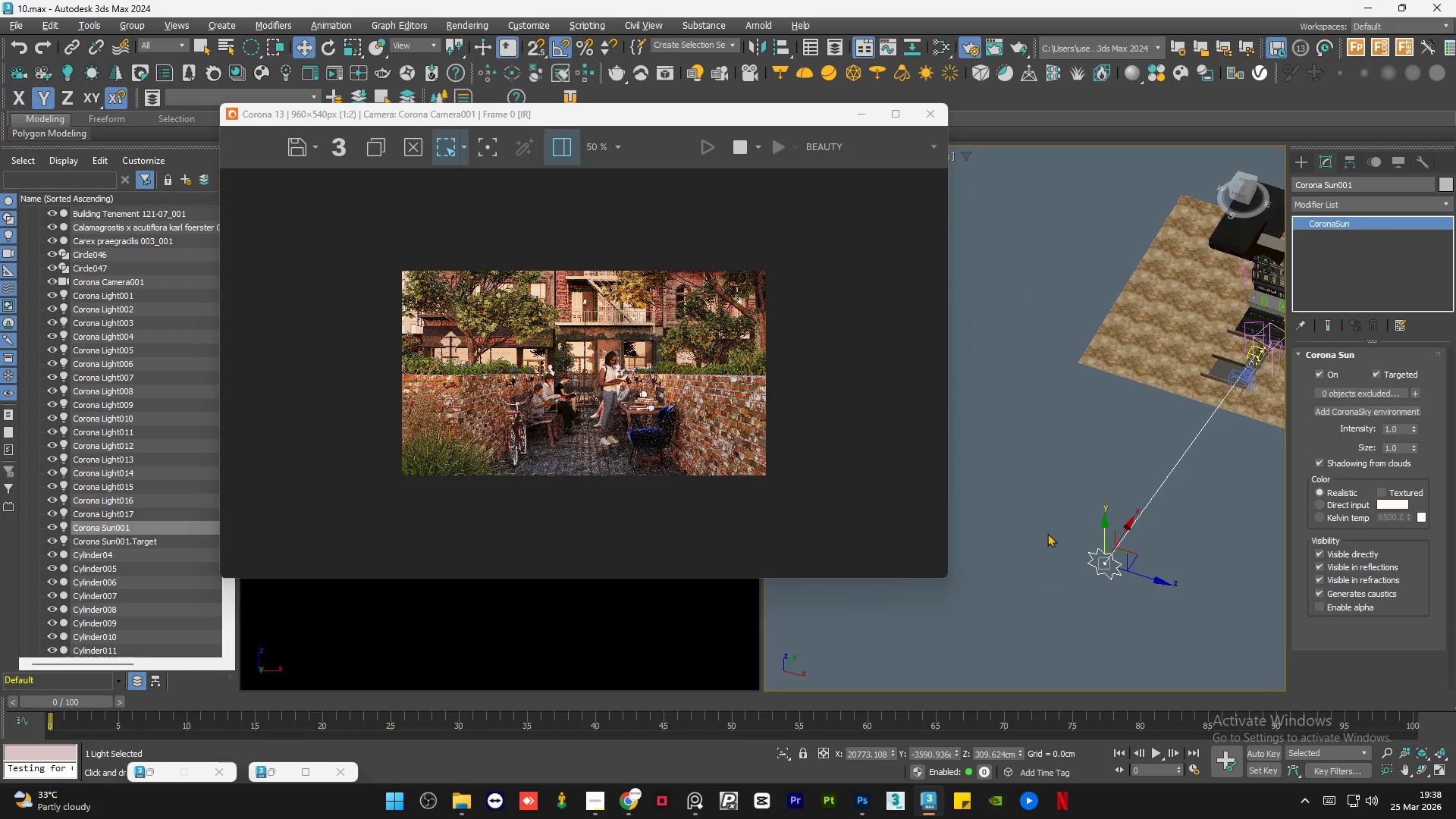 
hold_key(key=AltLeft, duration=0.84)
 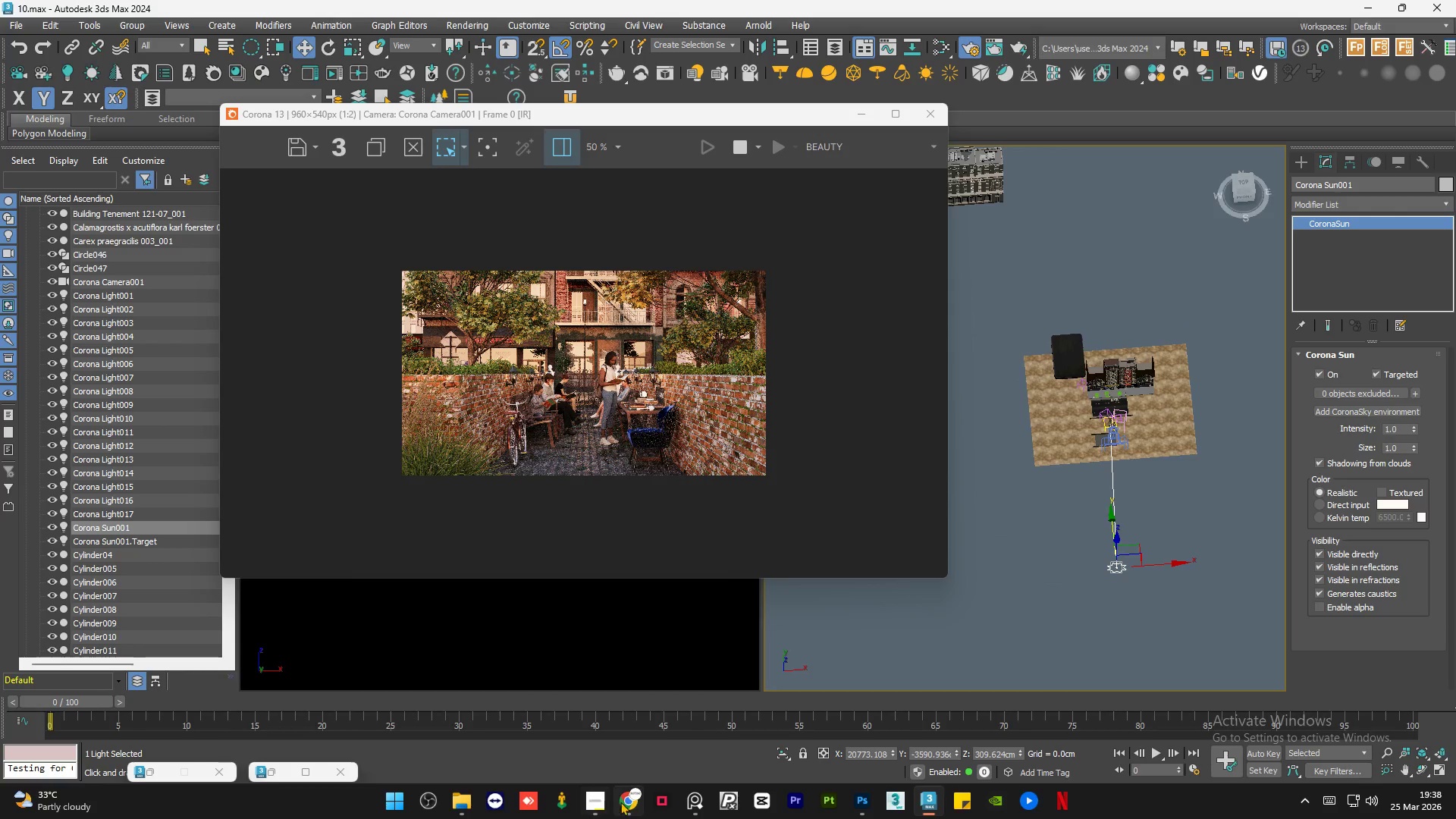 
scroll: coordinate [1046, 533], scroll_direction: down, amount: 2.0
 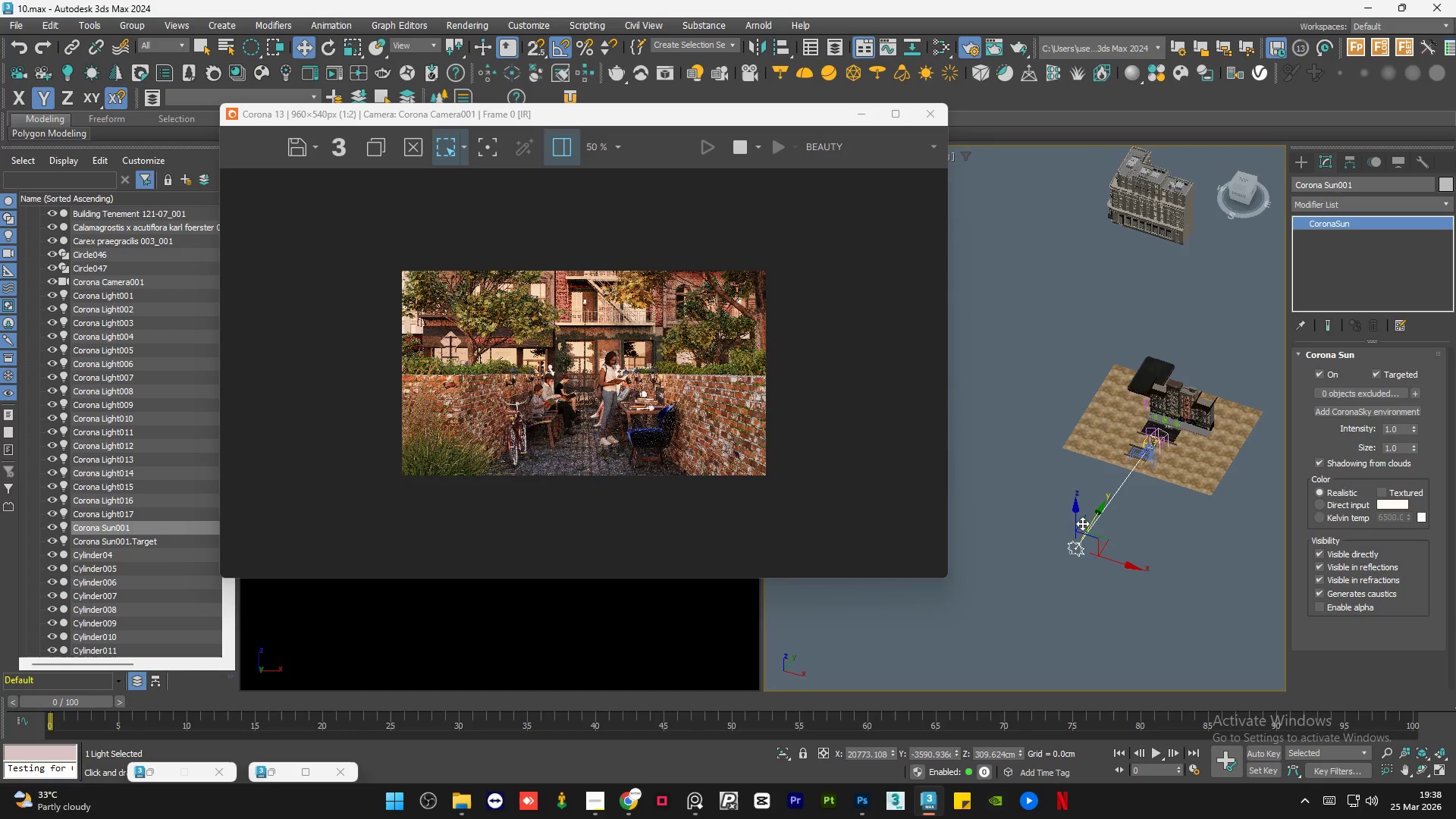 
left_click([634, 801])
 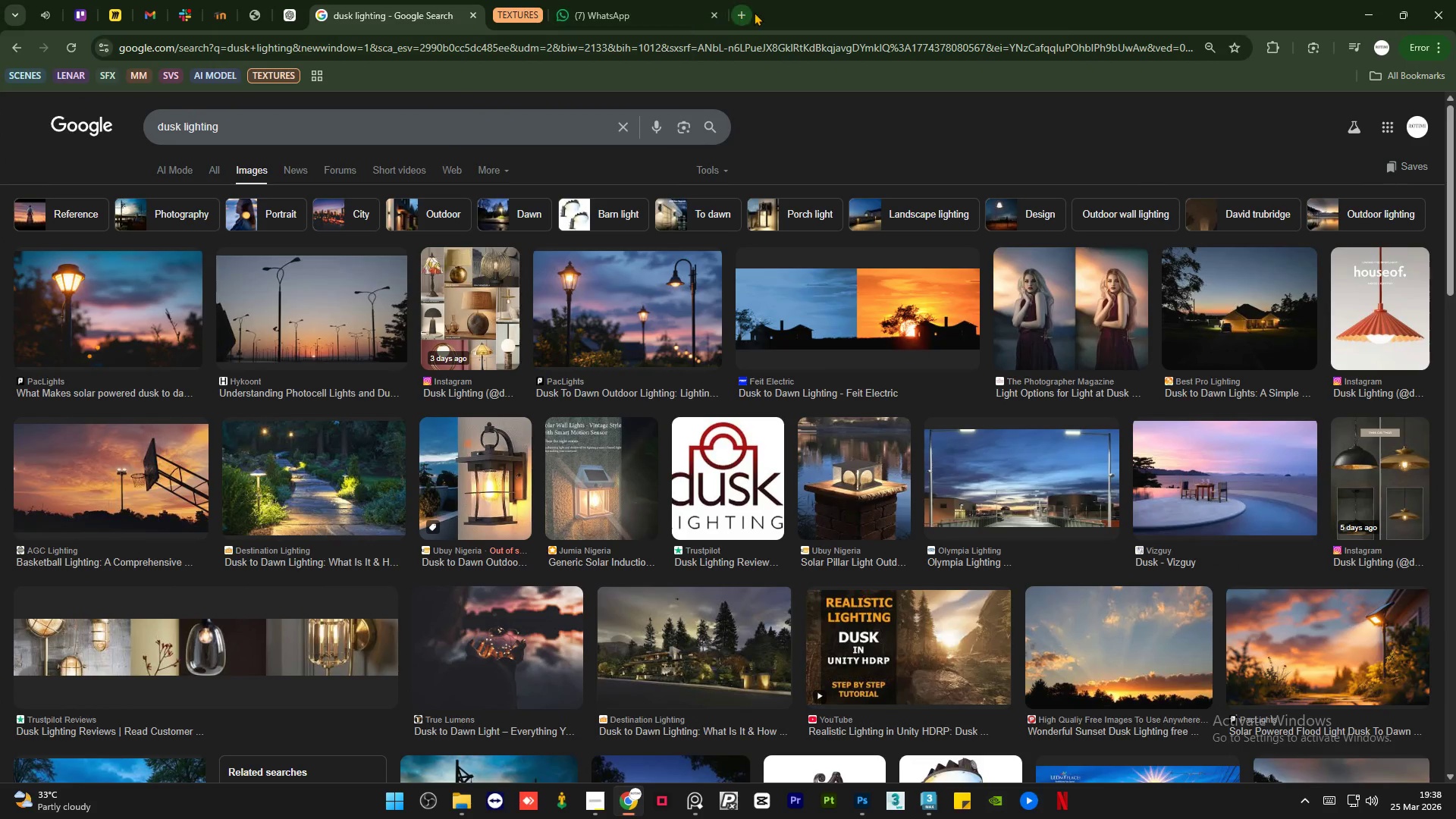 
left_click([739, 12])
 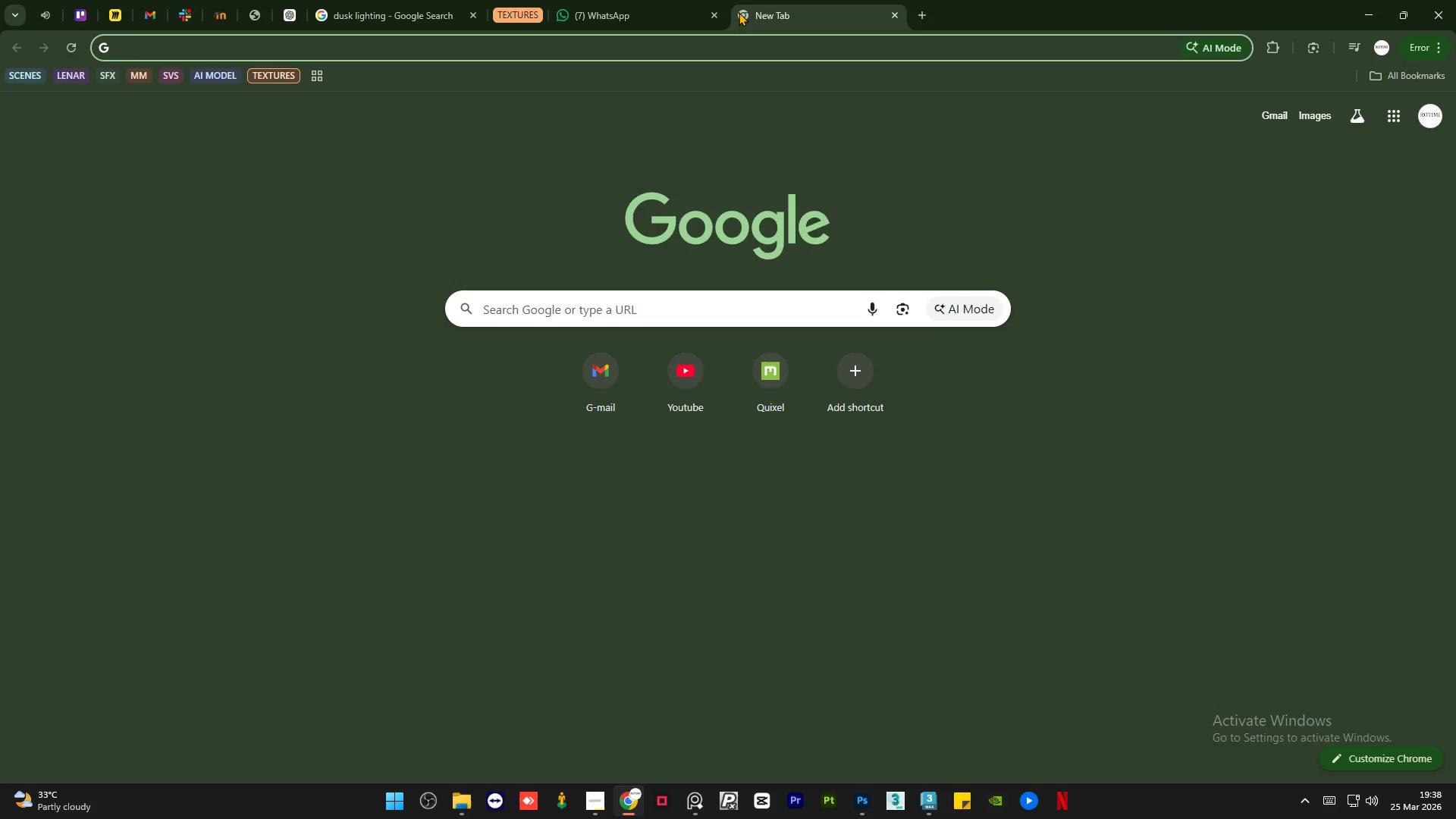 
type(dawn lighting)
key(Backspace)
key(Backspace)
key(Backspace)
key(Backspace)
key(Backspace)
key(Backspace)
key(Backspace)
key(Backspace)
type(sun lighting kelvin temp)
 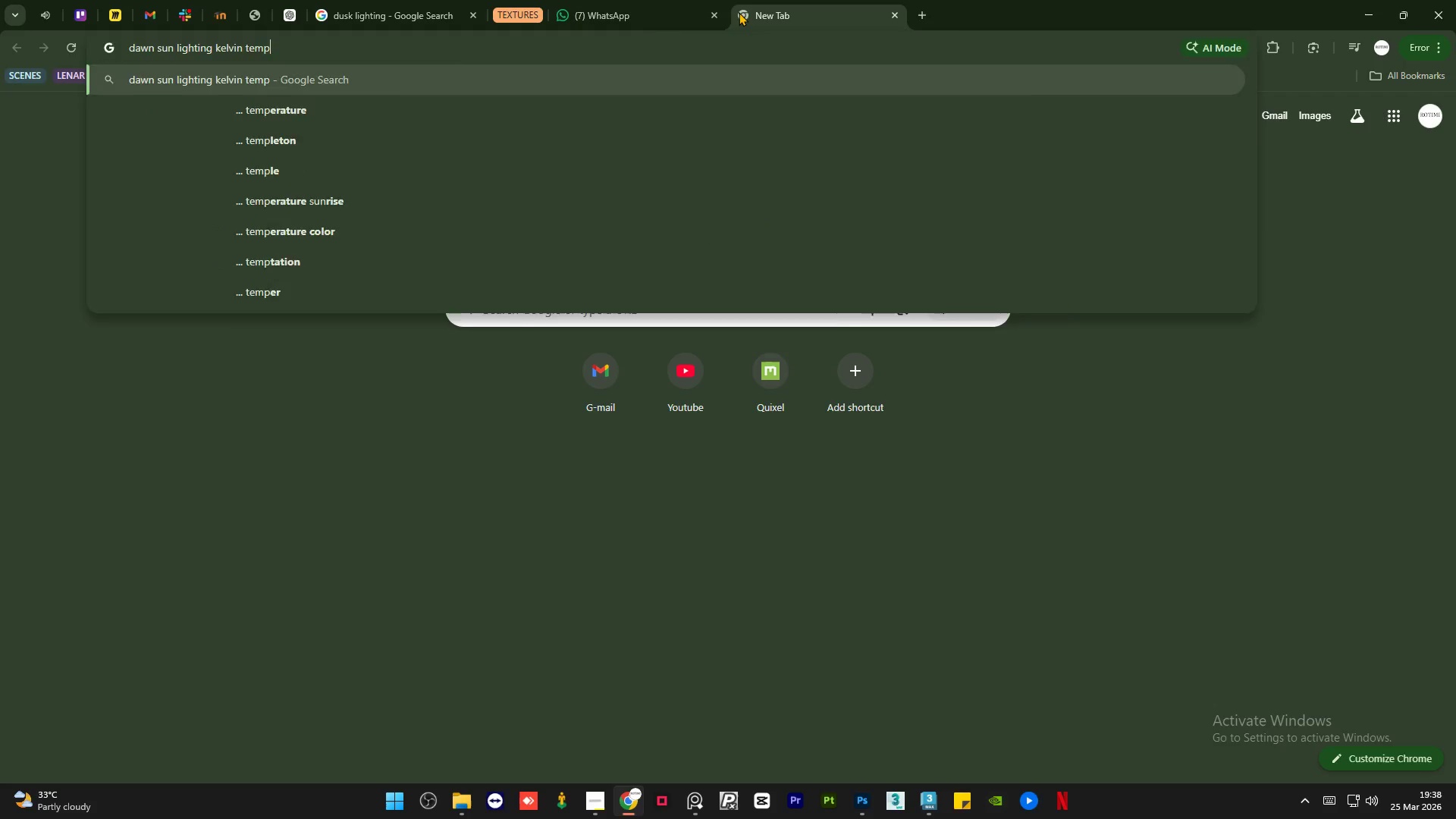 
key(Enter)
 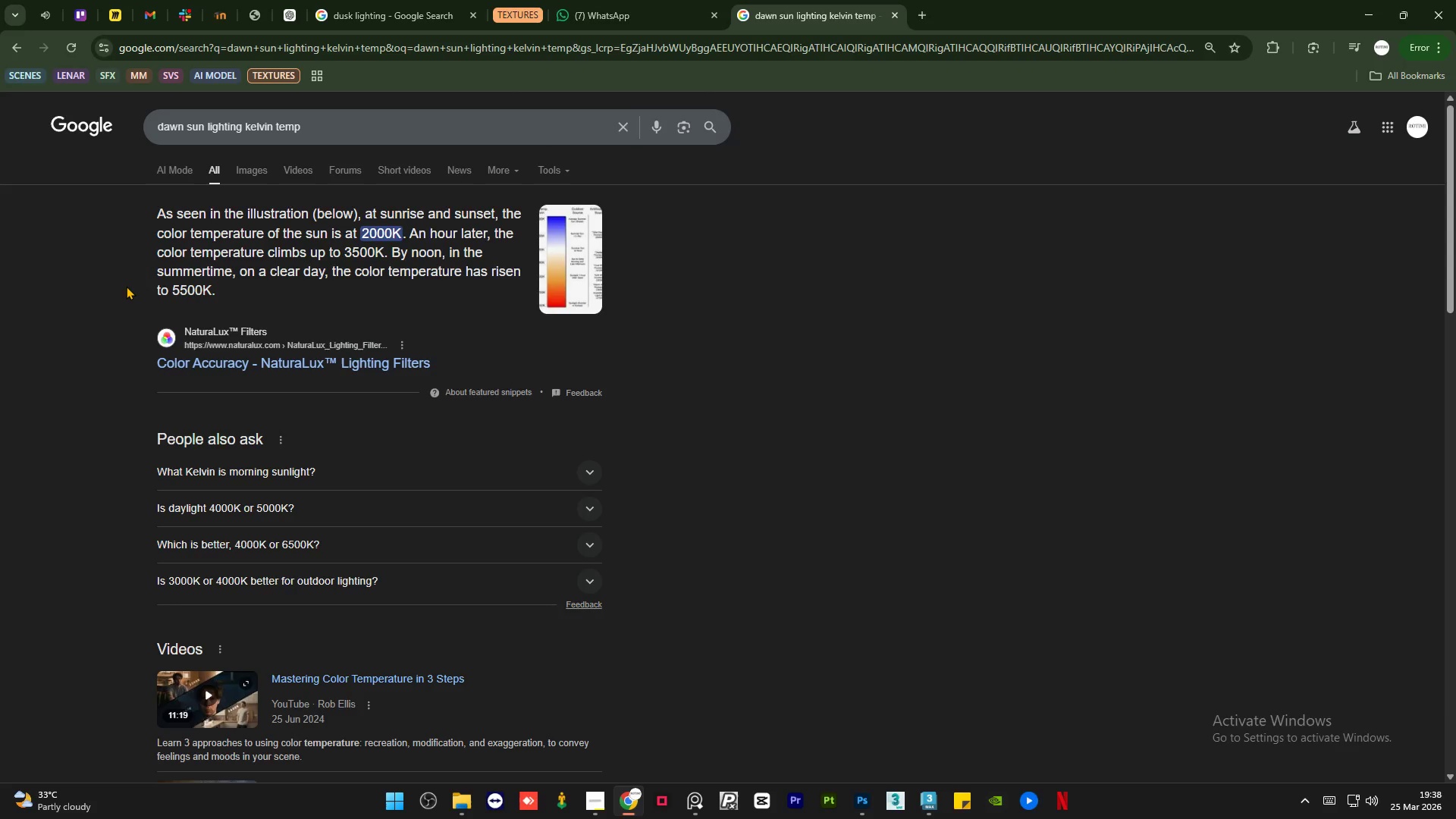 
wait(5.73)
 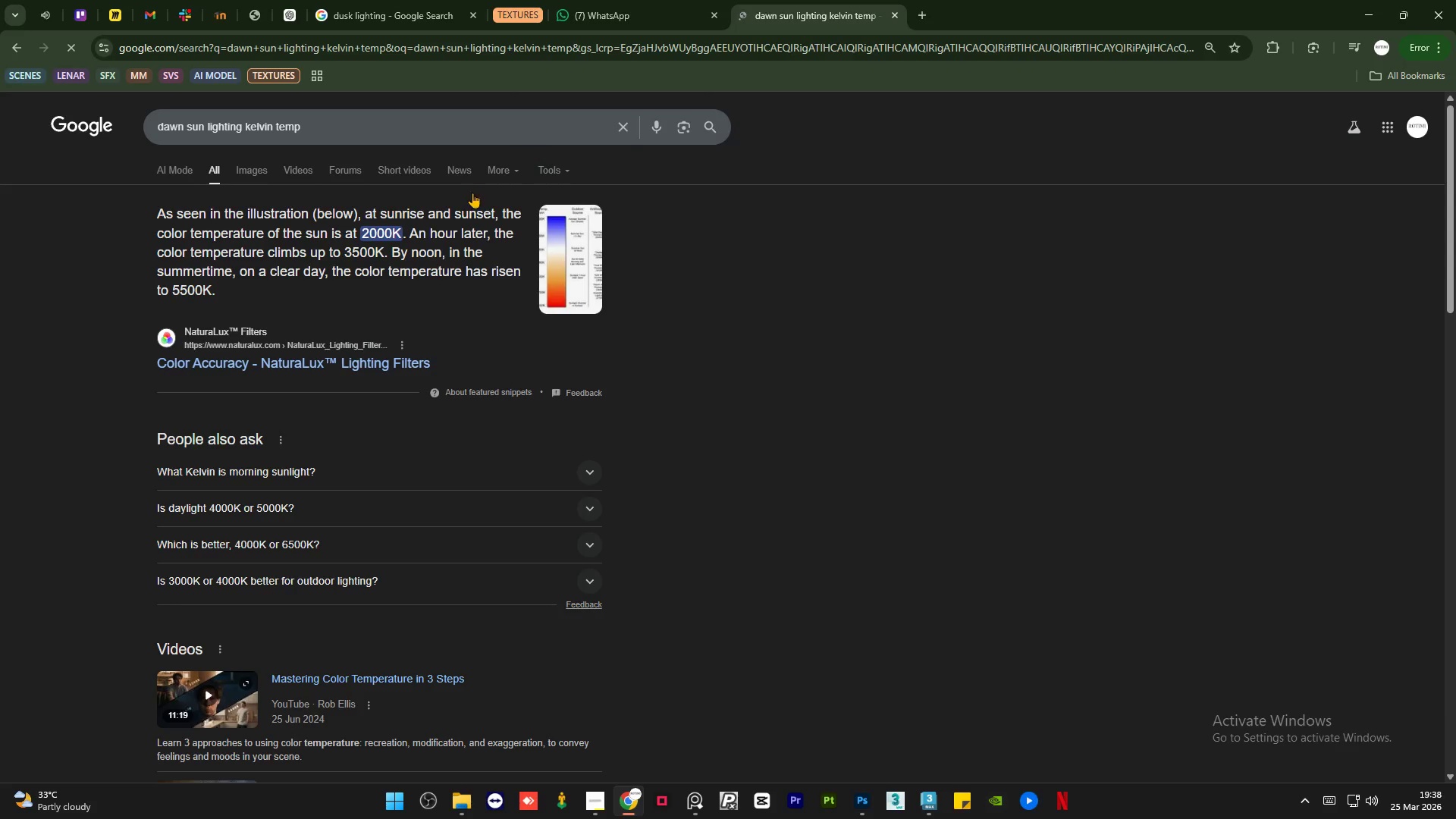 
scroll: coordinate [113, 374], scroll_direction: down, amount: 8.0
 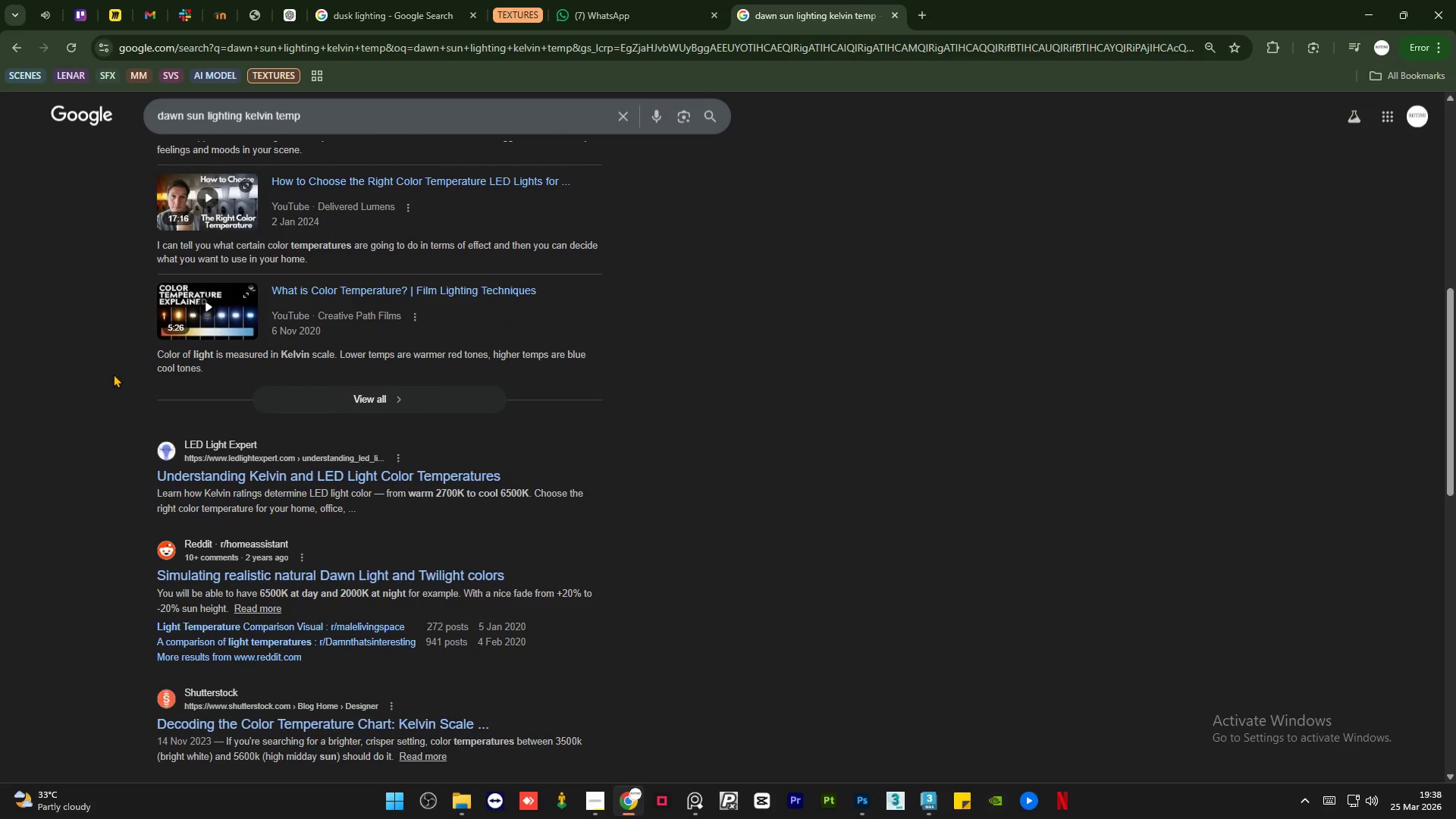 
scroll: coordinate [113, 374], scroll_direction: up, amount: 14.0
 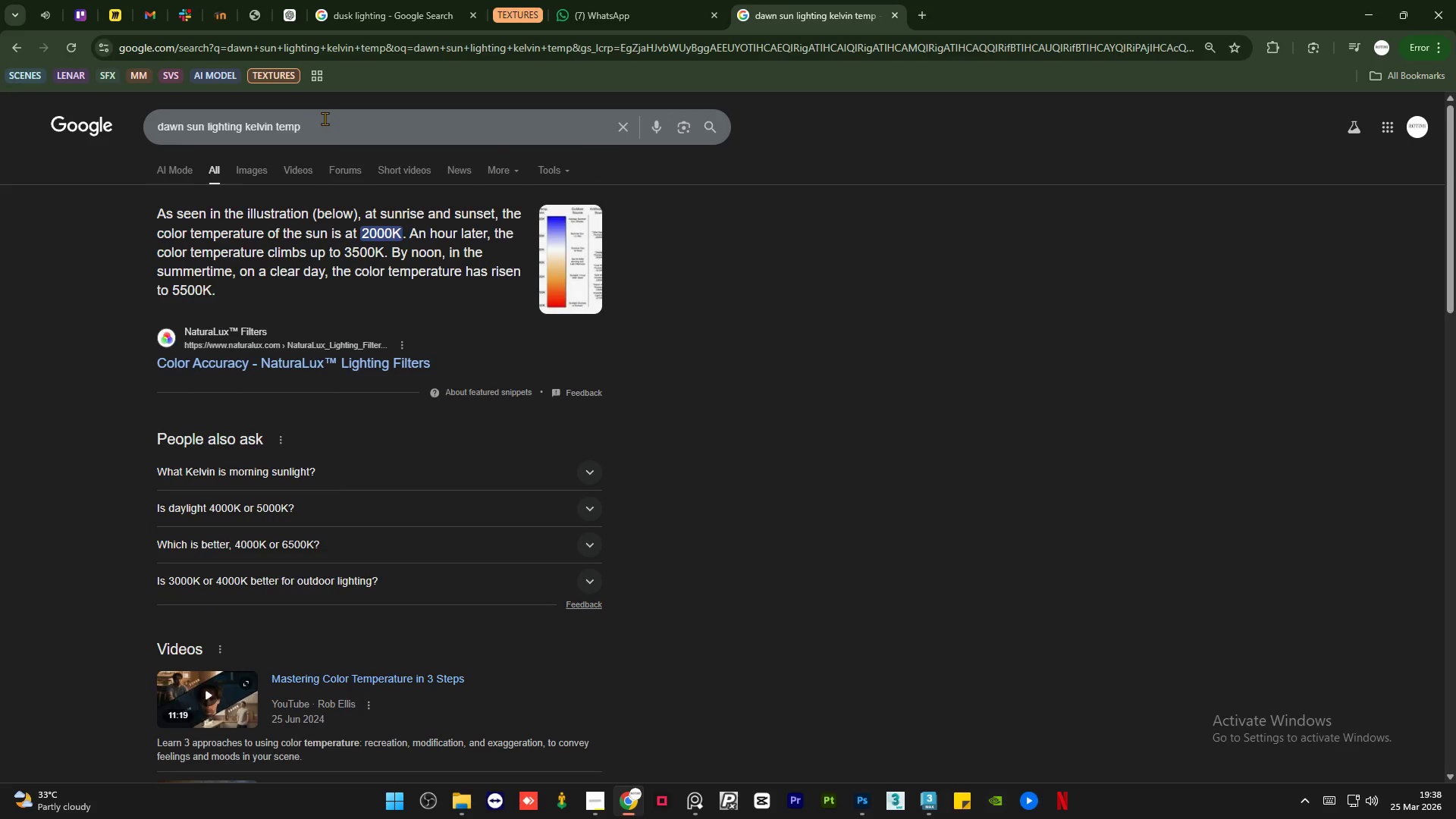 
left_click([325, 118])
 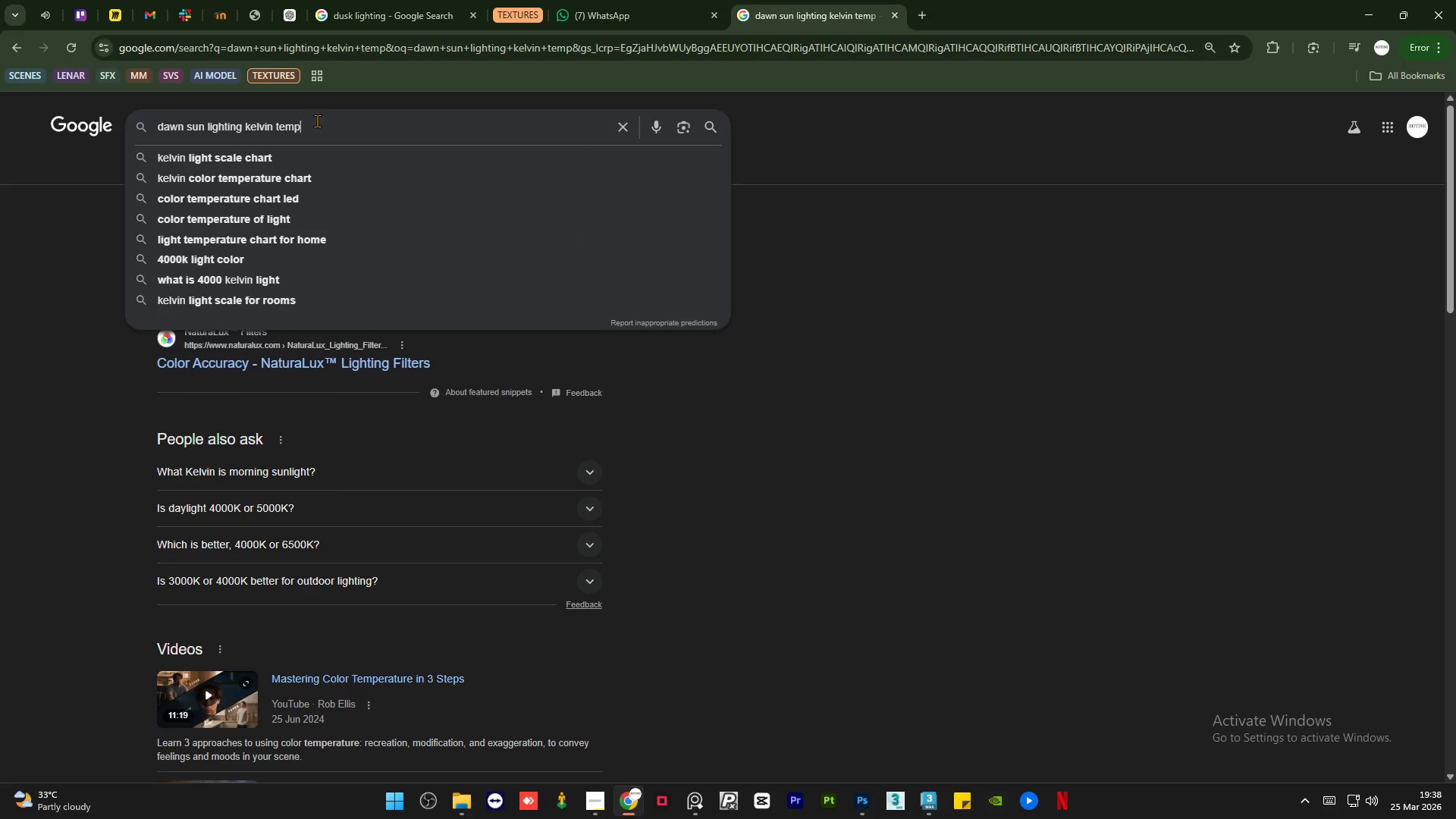 
left_click([71, 419])
 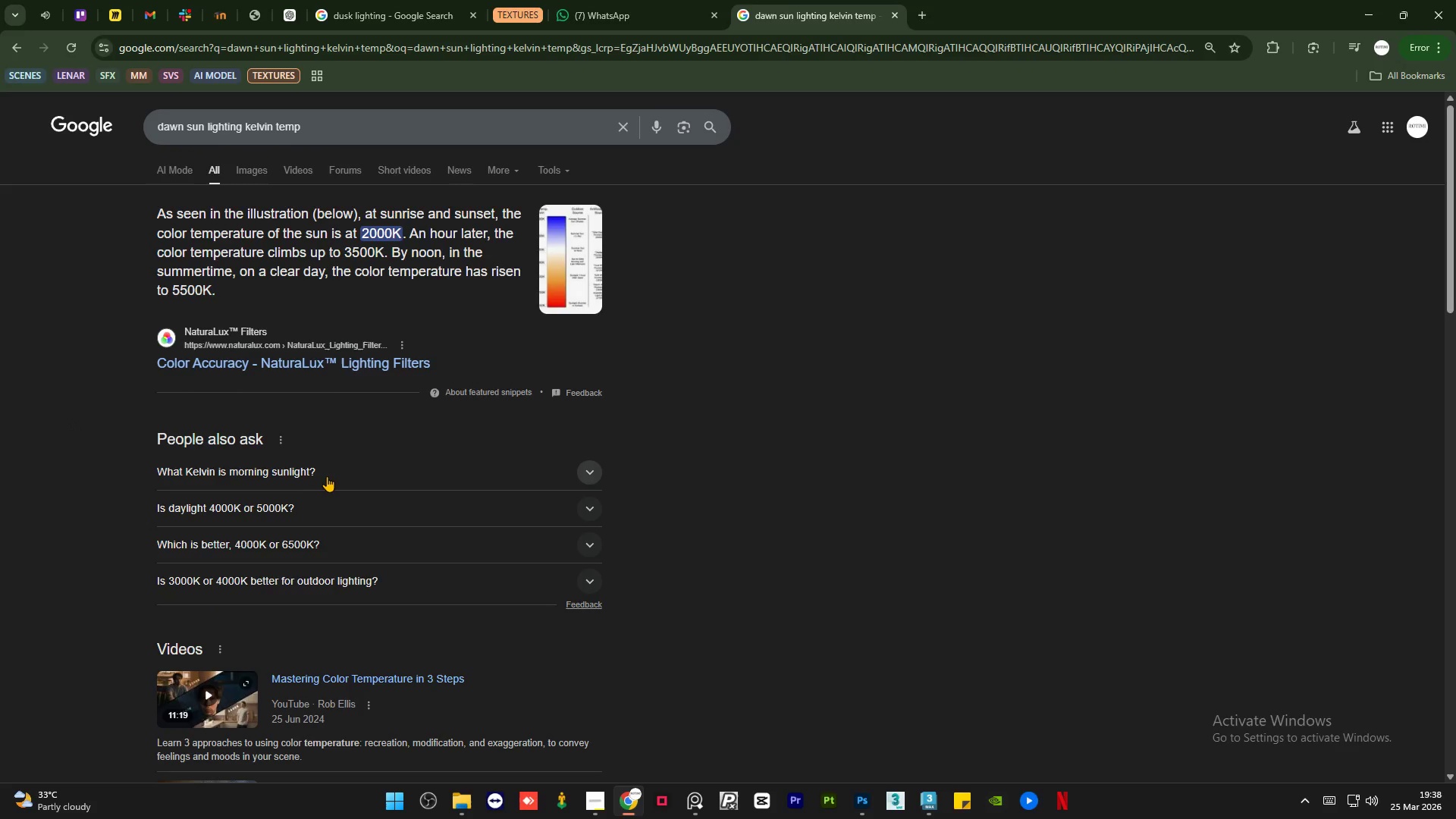 
left_click([327, 476])
 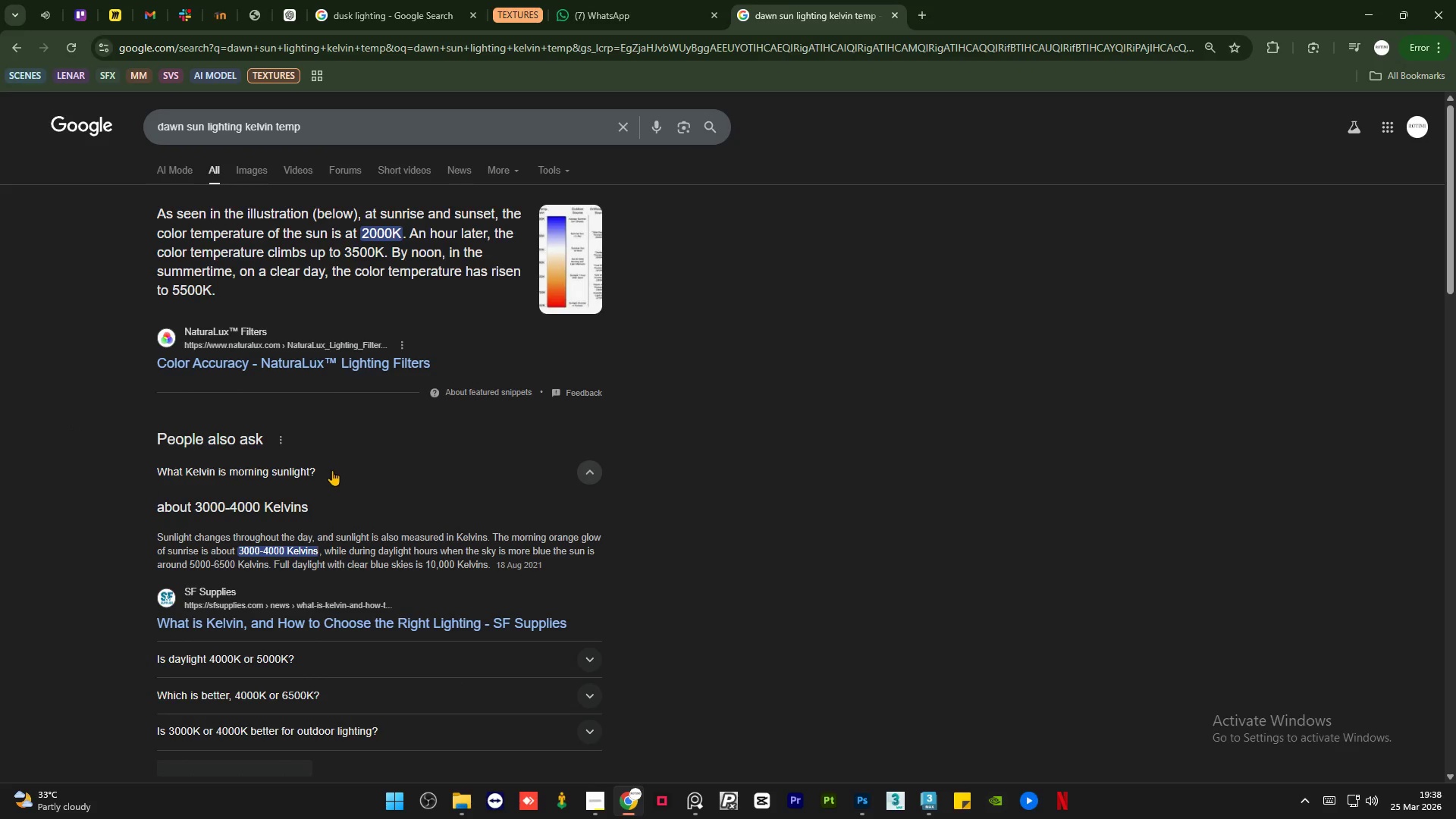 
left_click_drag(start_coordinate=[344, 466], to_coordinate=[158, 463])
 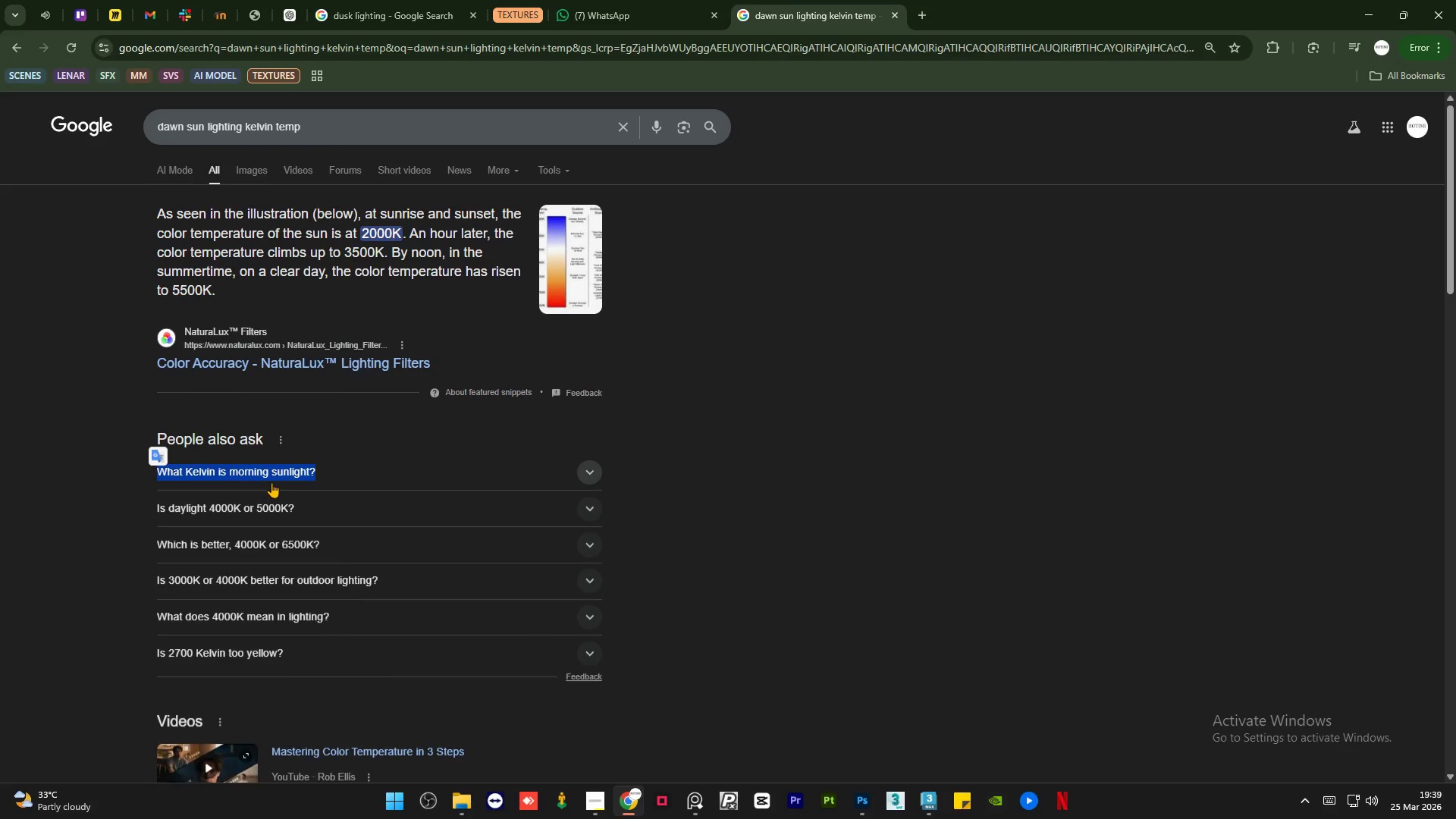 
key(Control+C)
 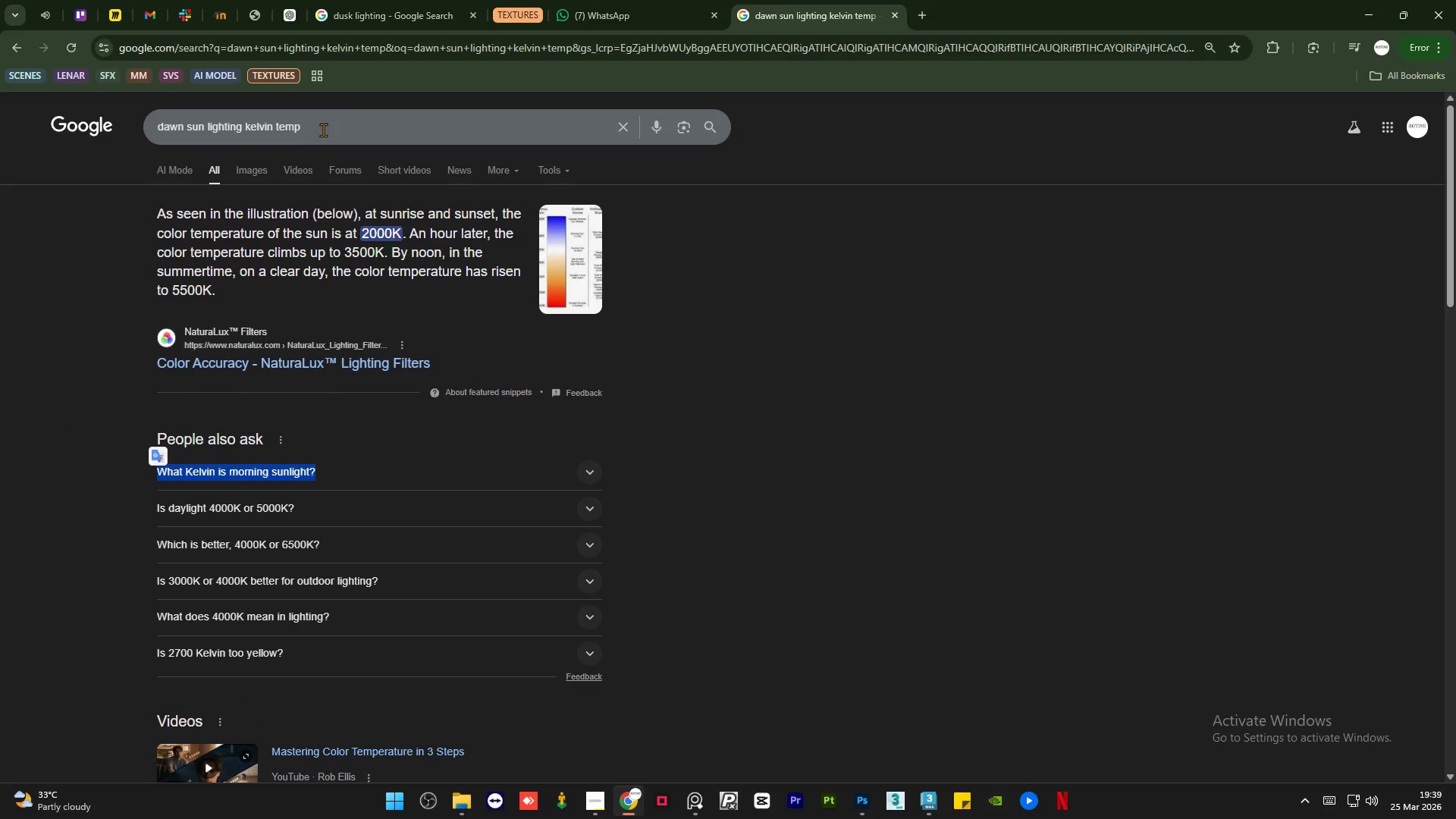 
double_click([323, 129])
 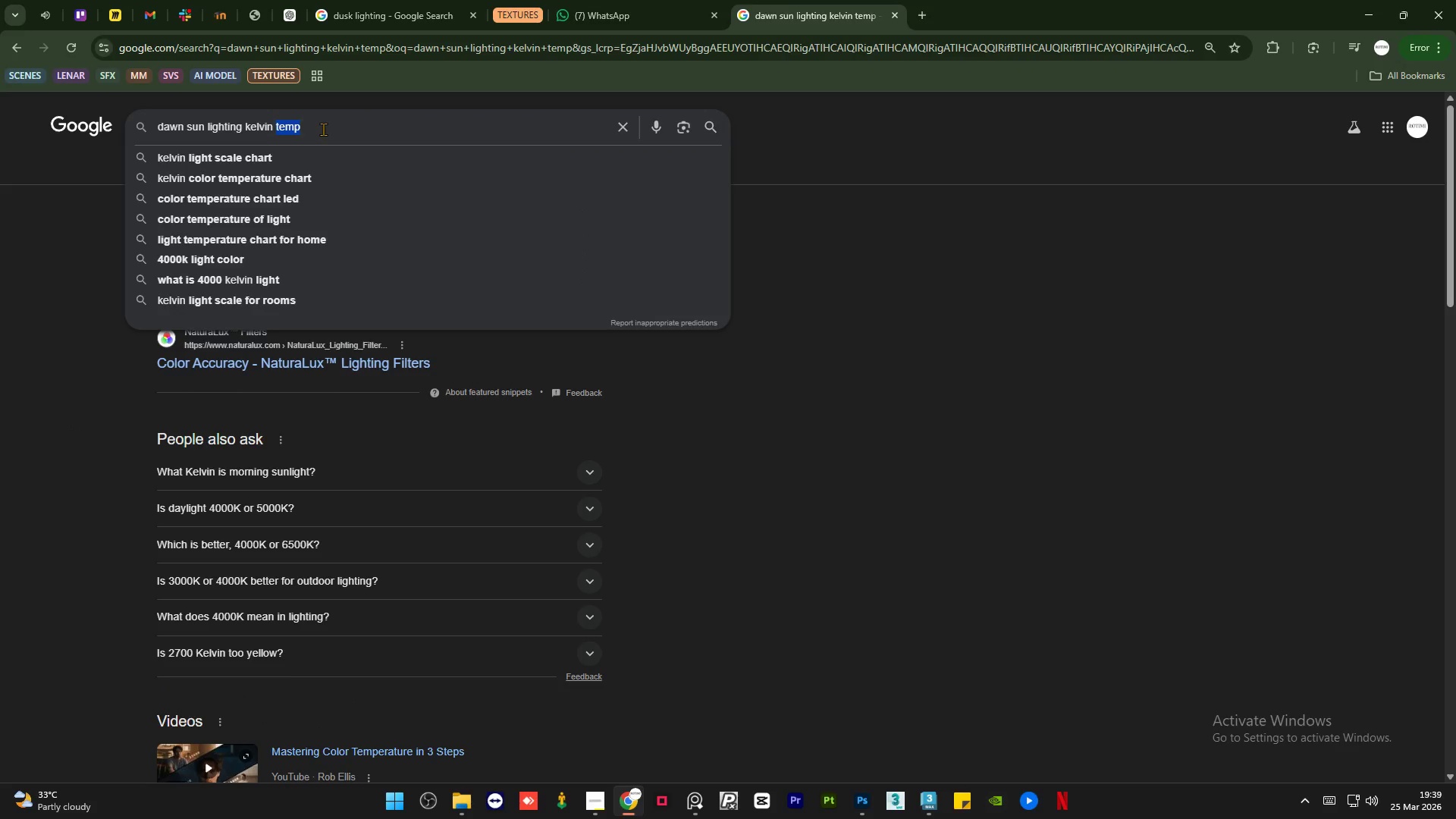 
key(Control+ControlLeft)
 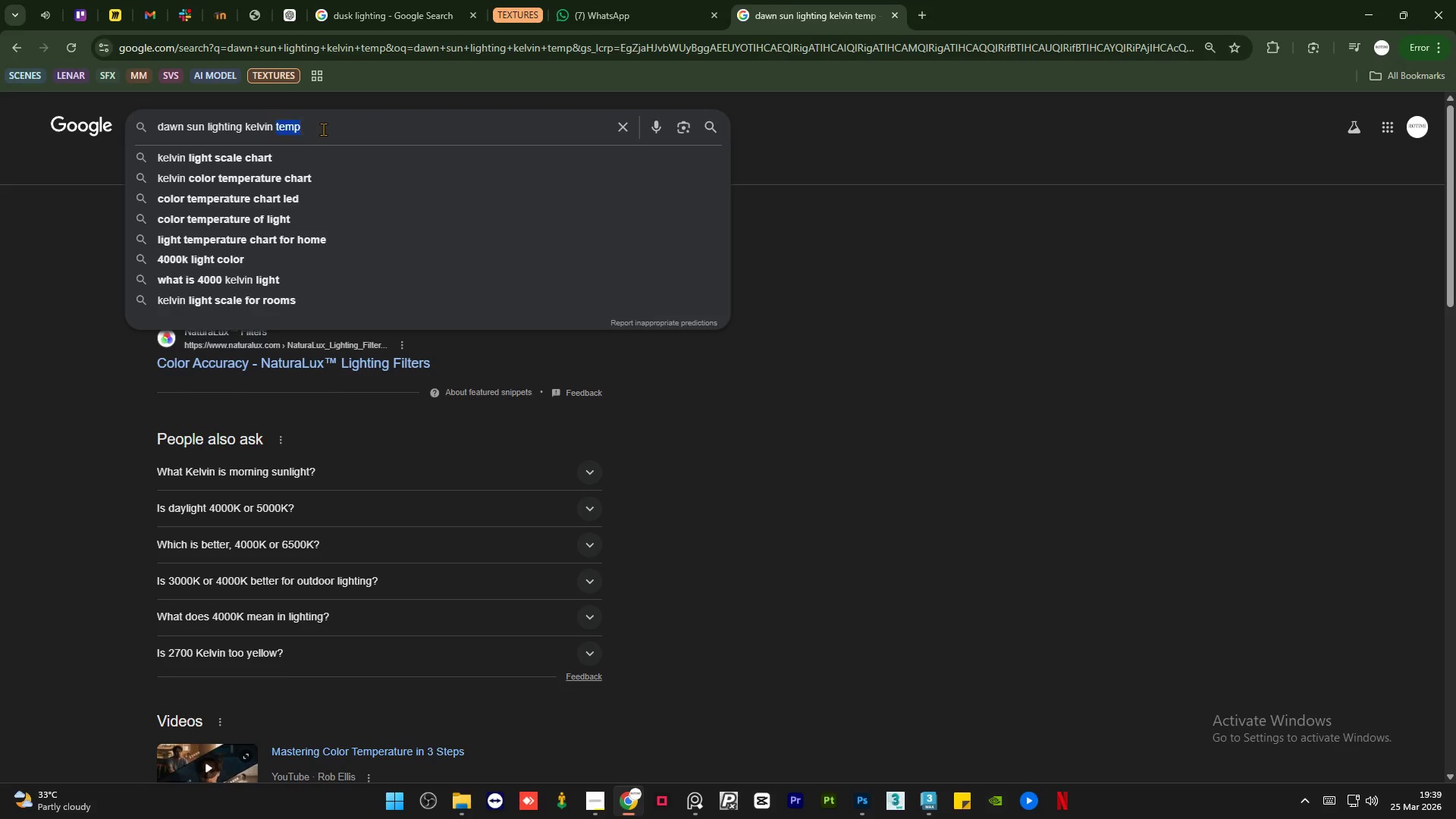 
double_click([323, 129])
 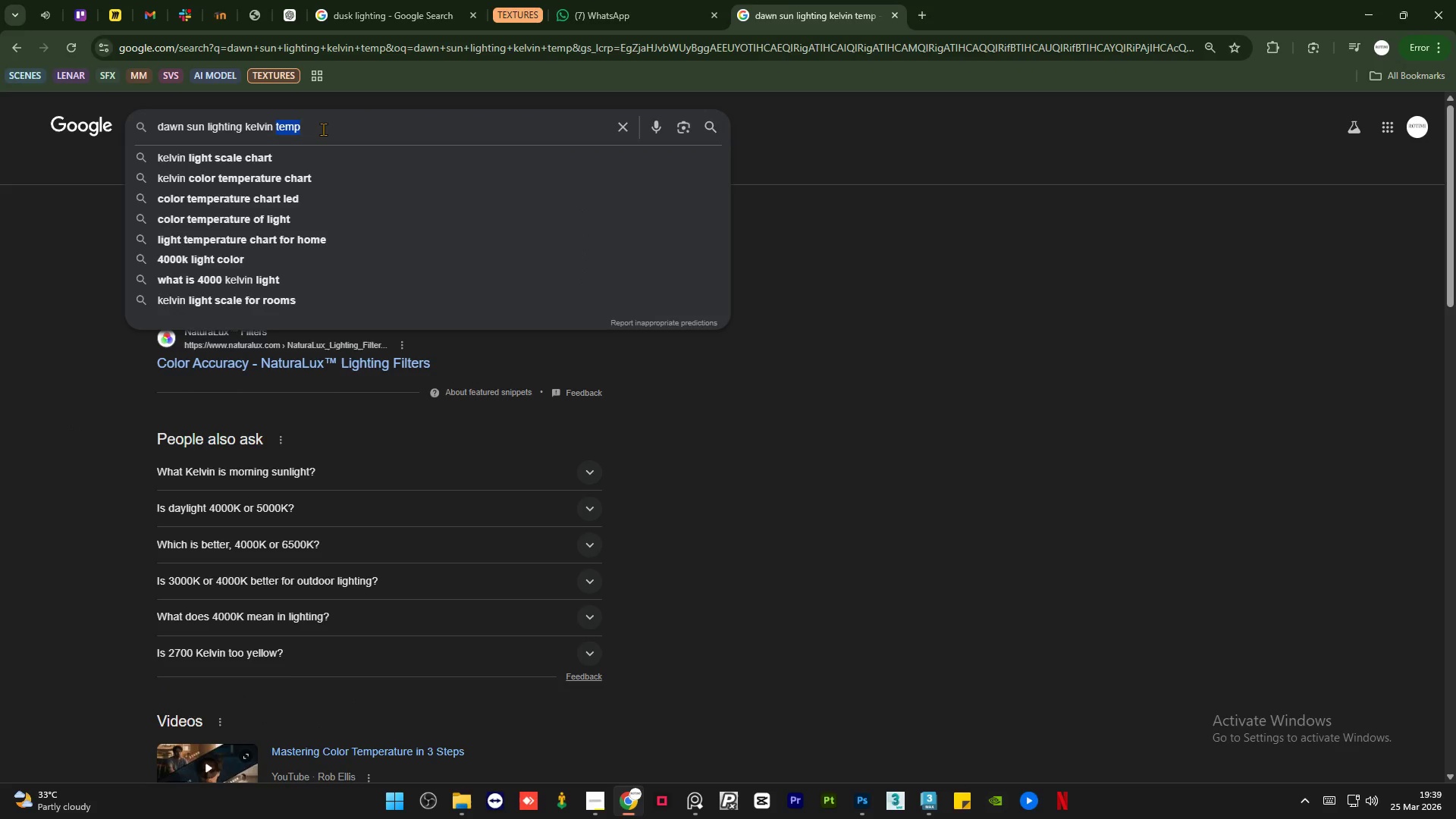 
triple_click([323, 129])
 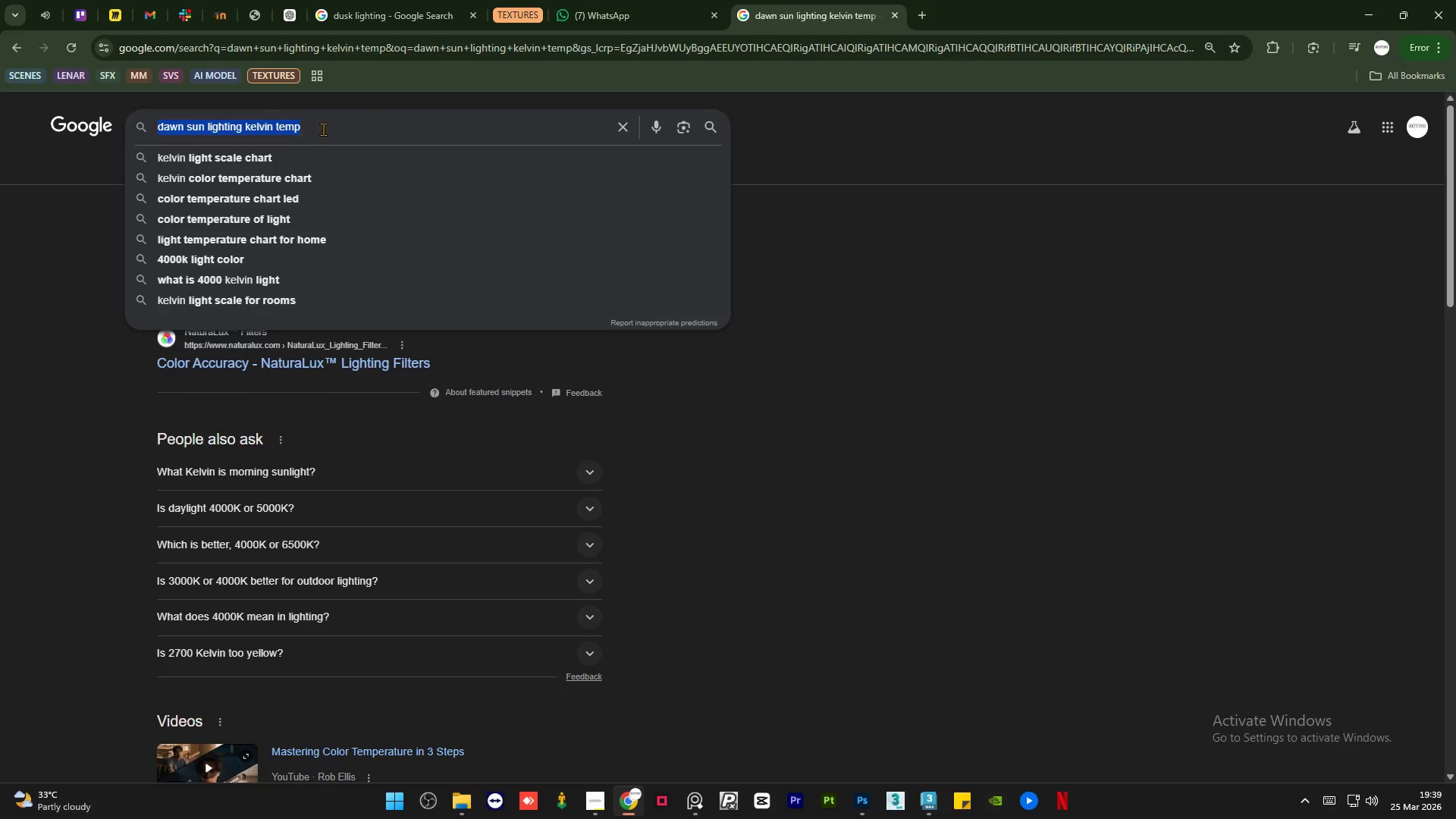 
key(Control+V)
 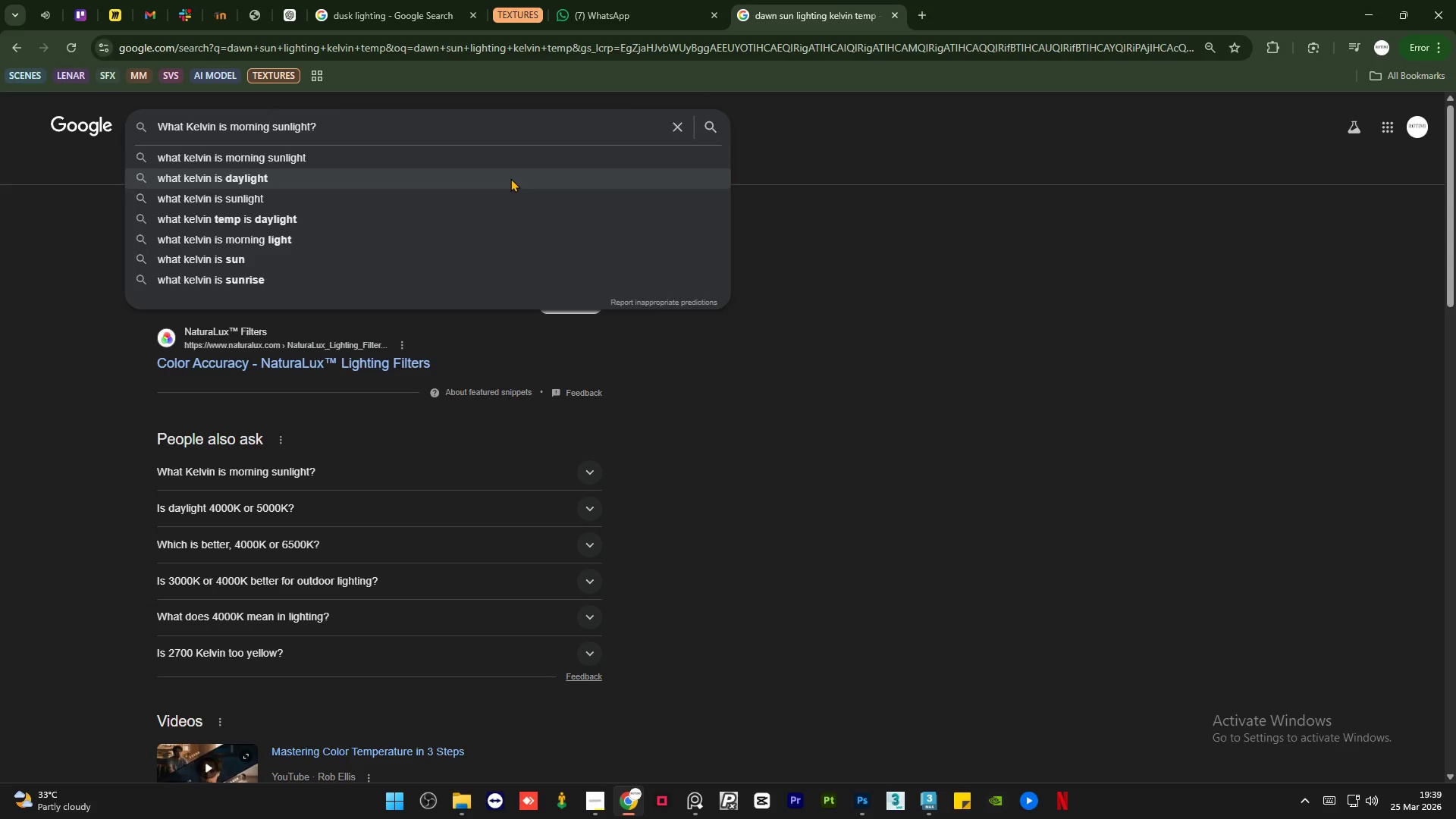 
key(Backspace)
key(Backspace)
key(Backspace)
key(Backspace)
key(Backspace)
key(Backspace)
key(Backspace)
type(dawn)
 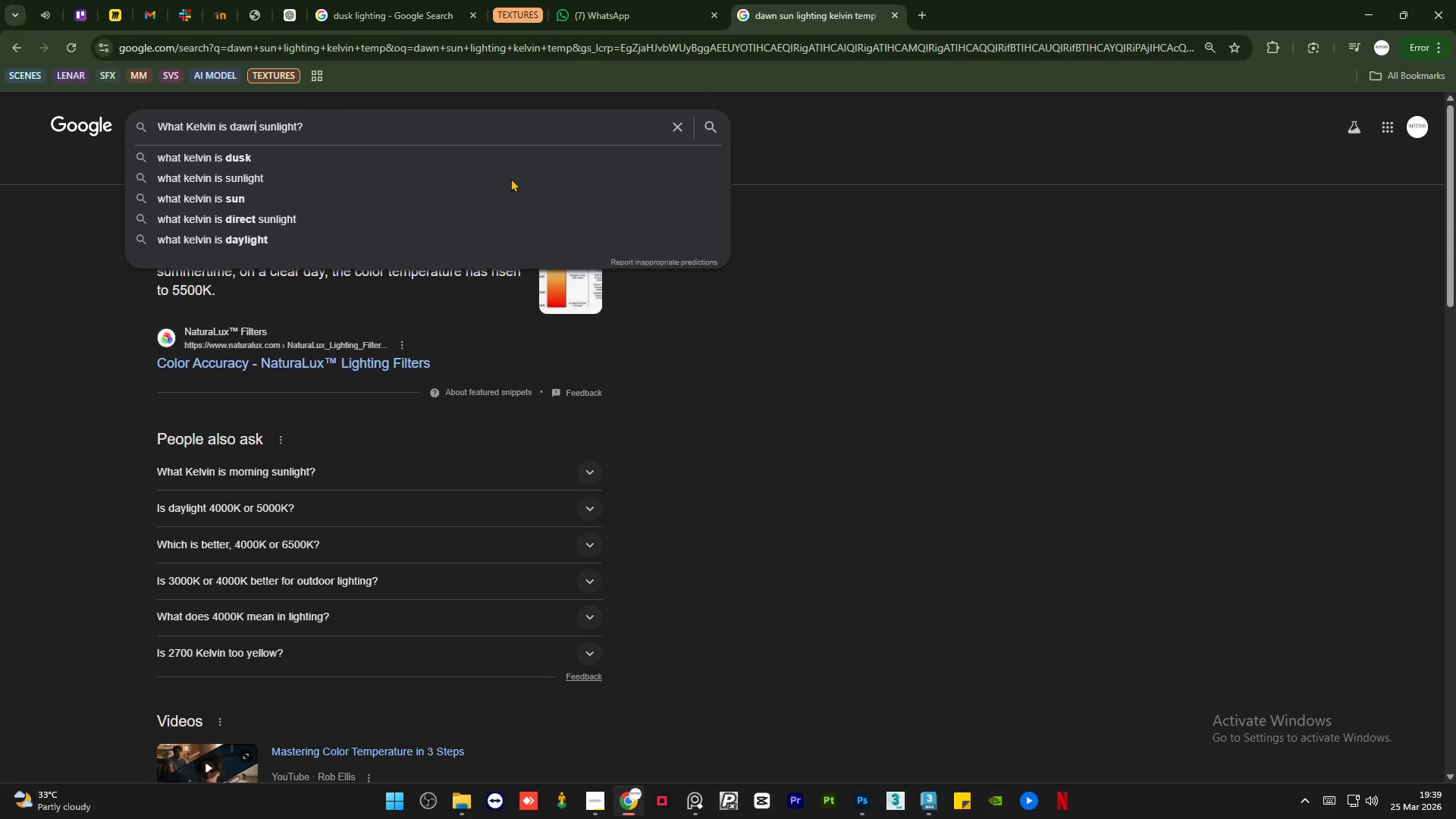 
key(Enter)
 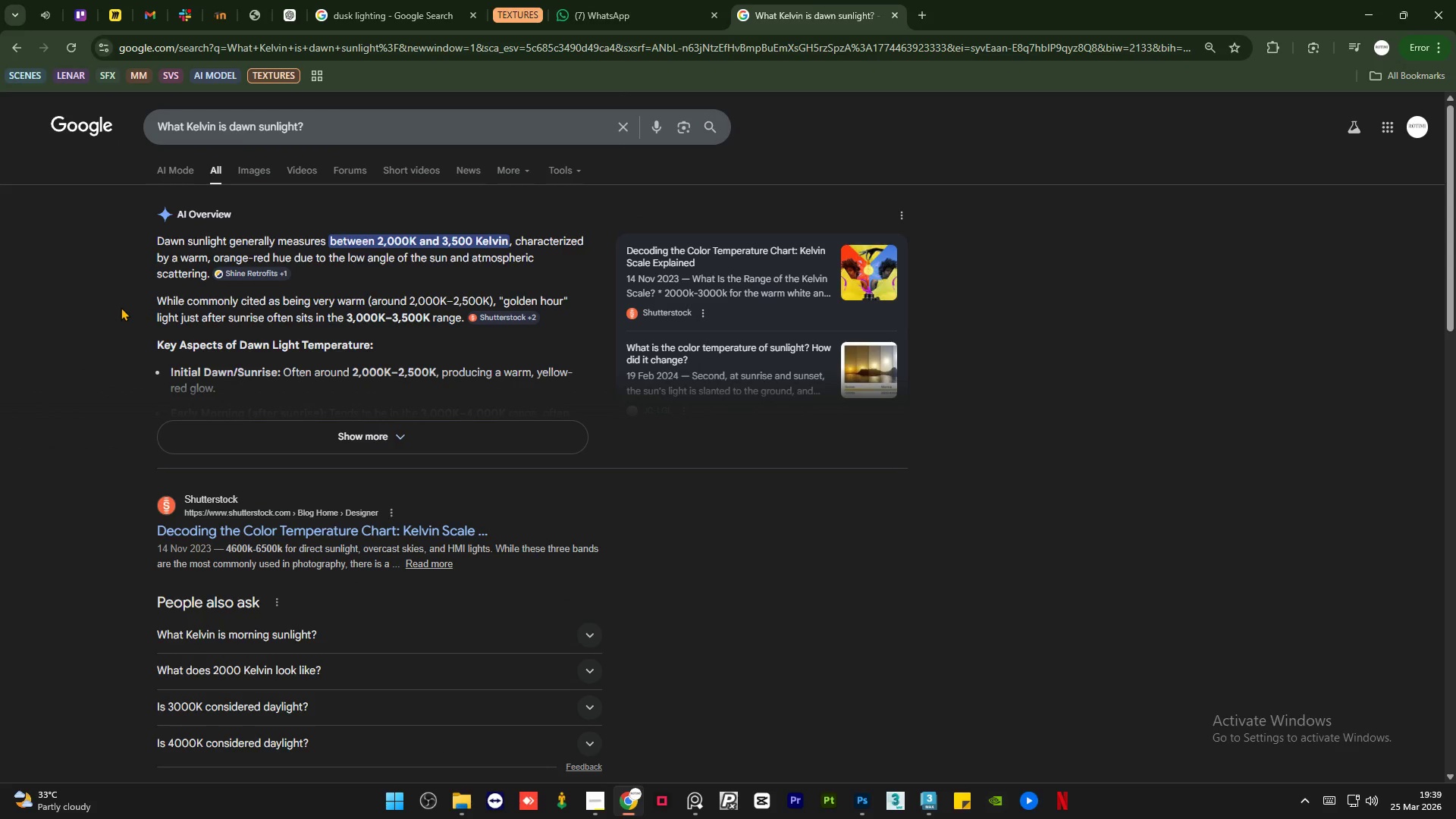 
wait(5.92)
 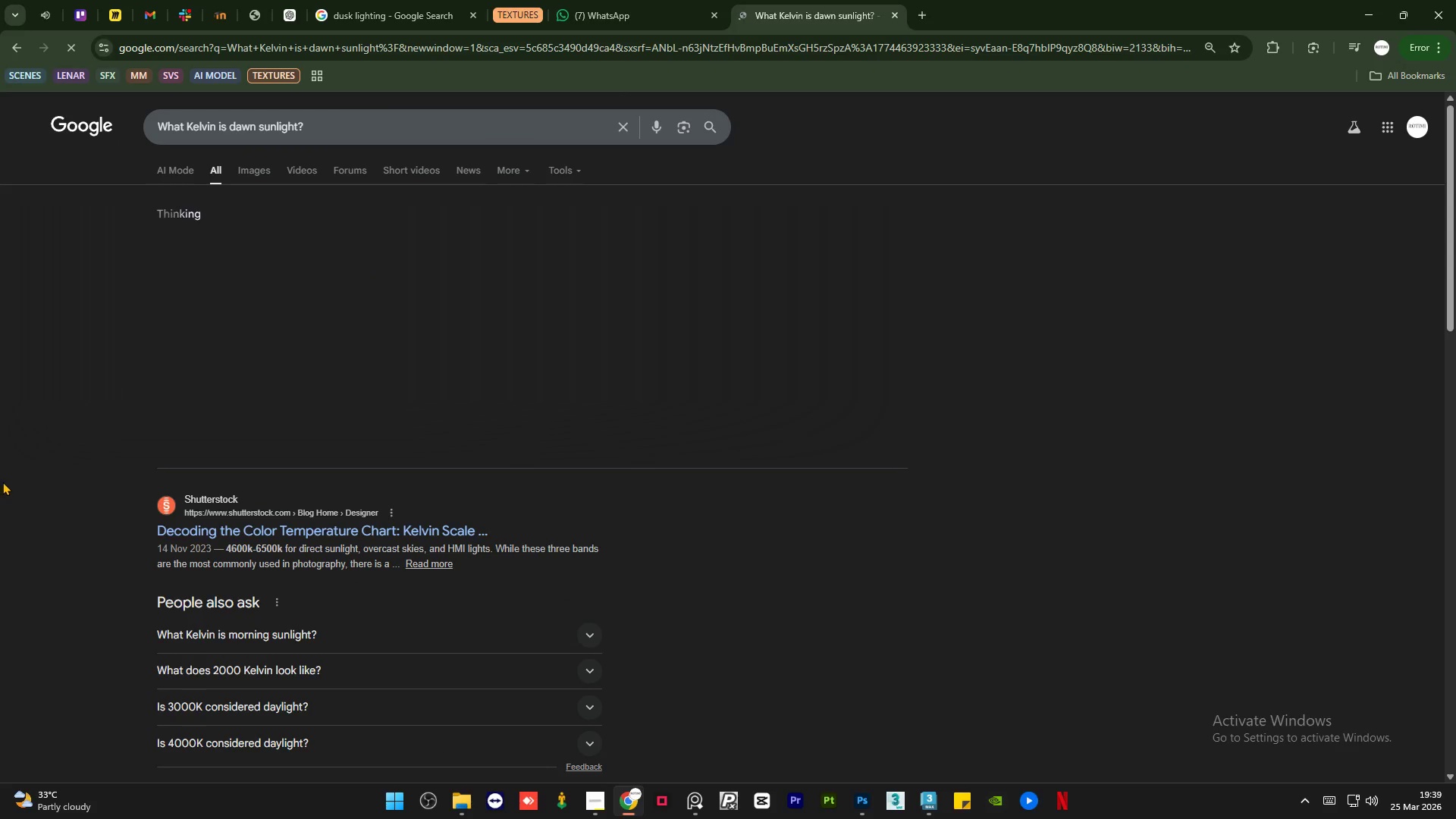 
mouse_move([927, 790])
 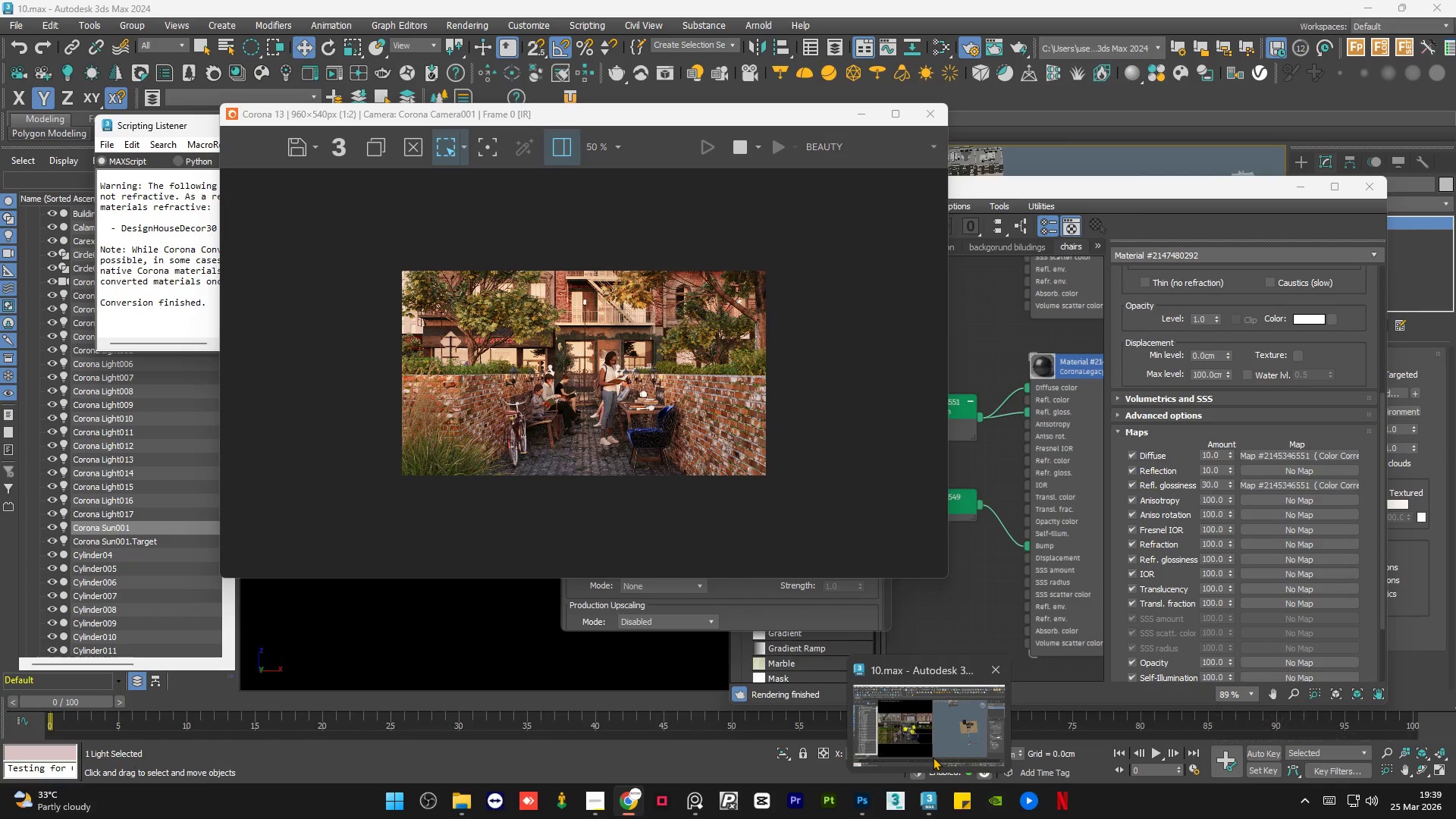 
left_click([933, 757])
 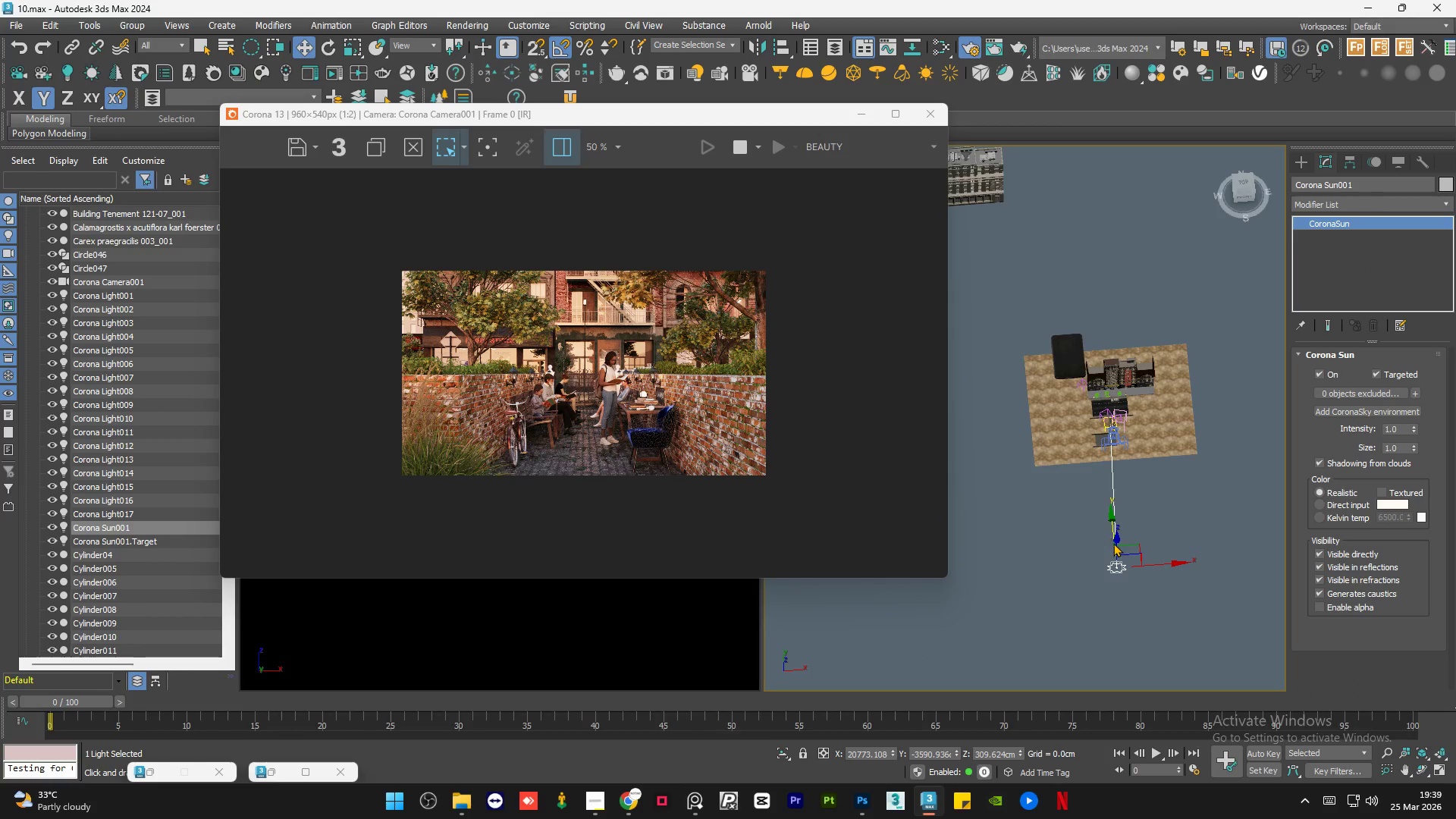 
scroll: coordinate [1153, 560], scroll_direction: up, amount: 3.0
 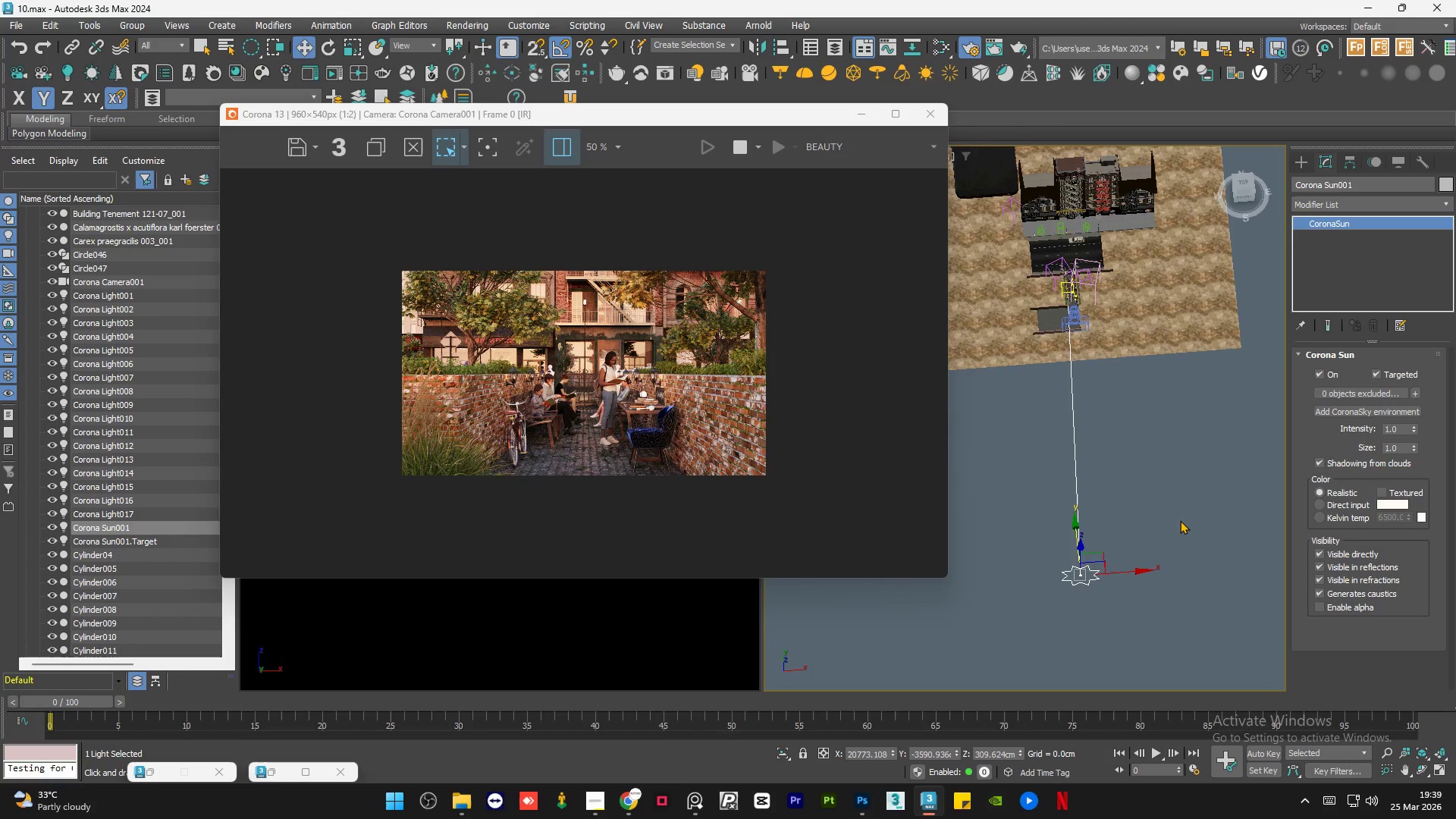 
left_click([1180, 520])
 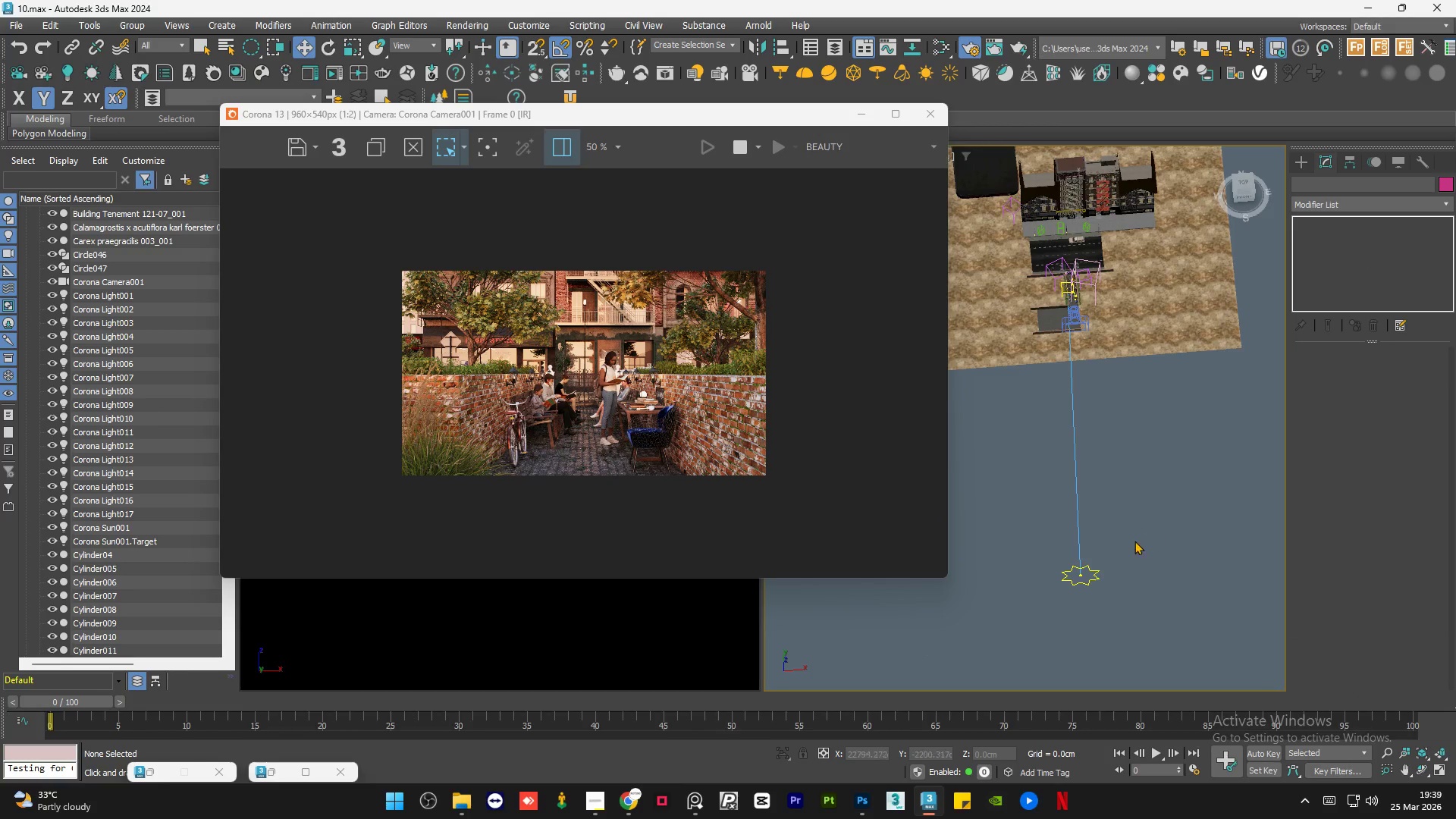 
hold_key(key=AltLeft, duration=0.97)
 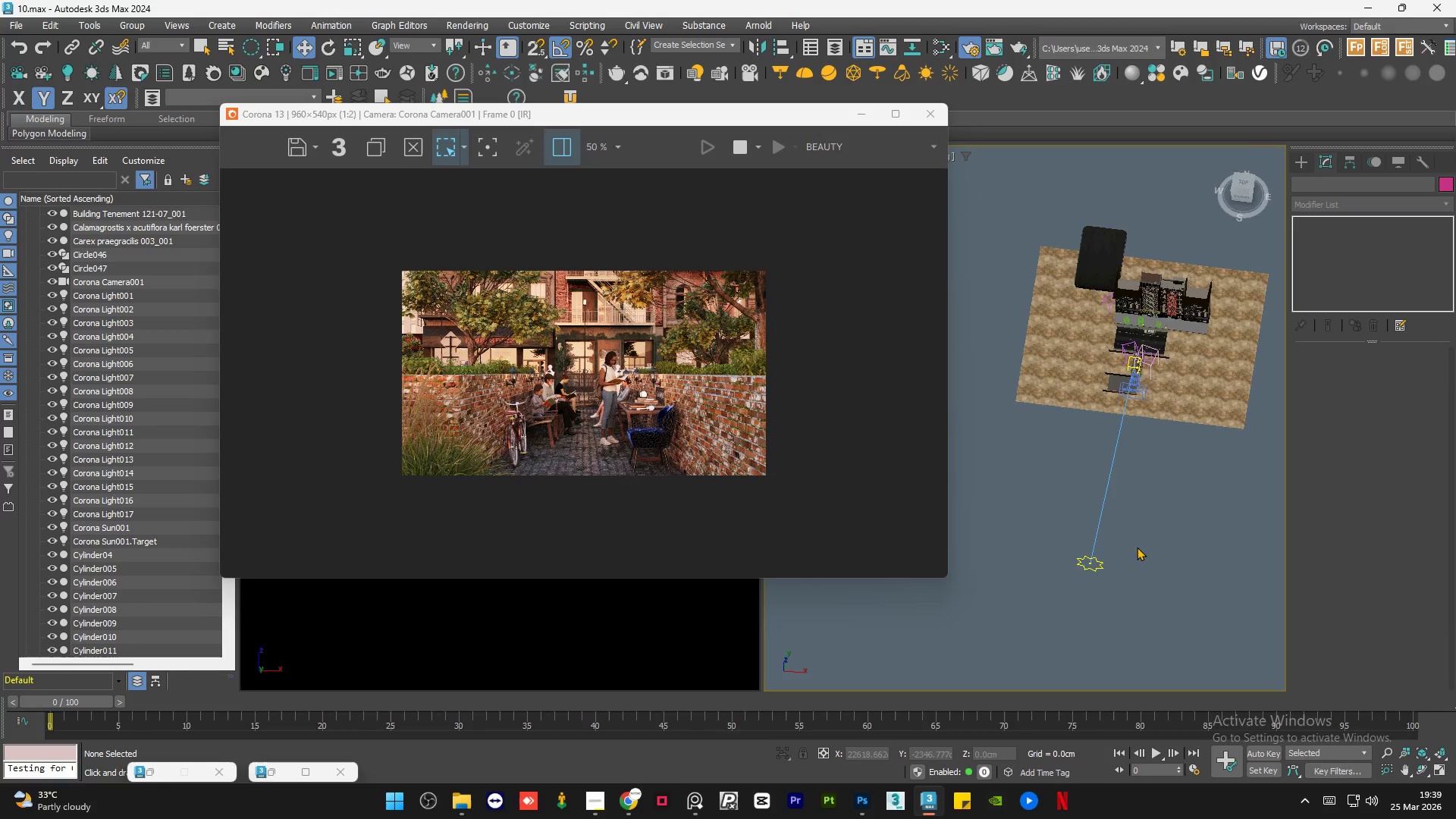 
scroll: coordinate [1123, 546], scroll_direction: down, amount: 1.0
 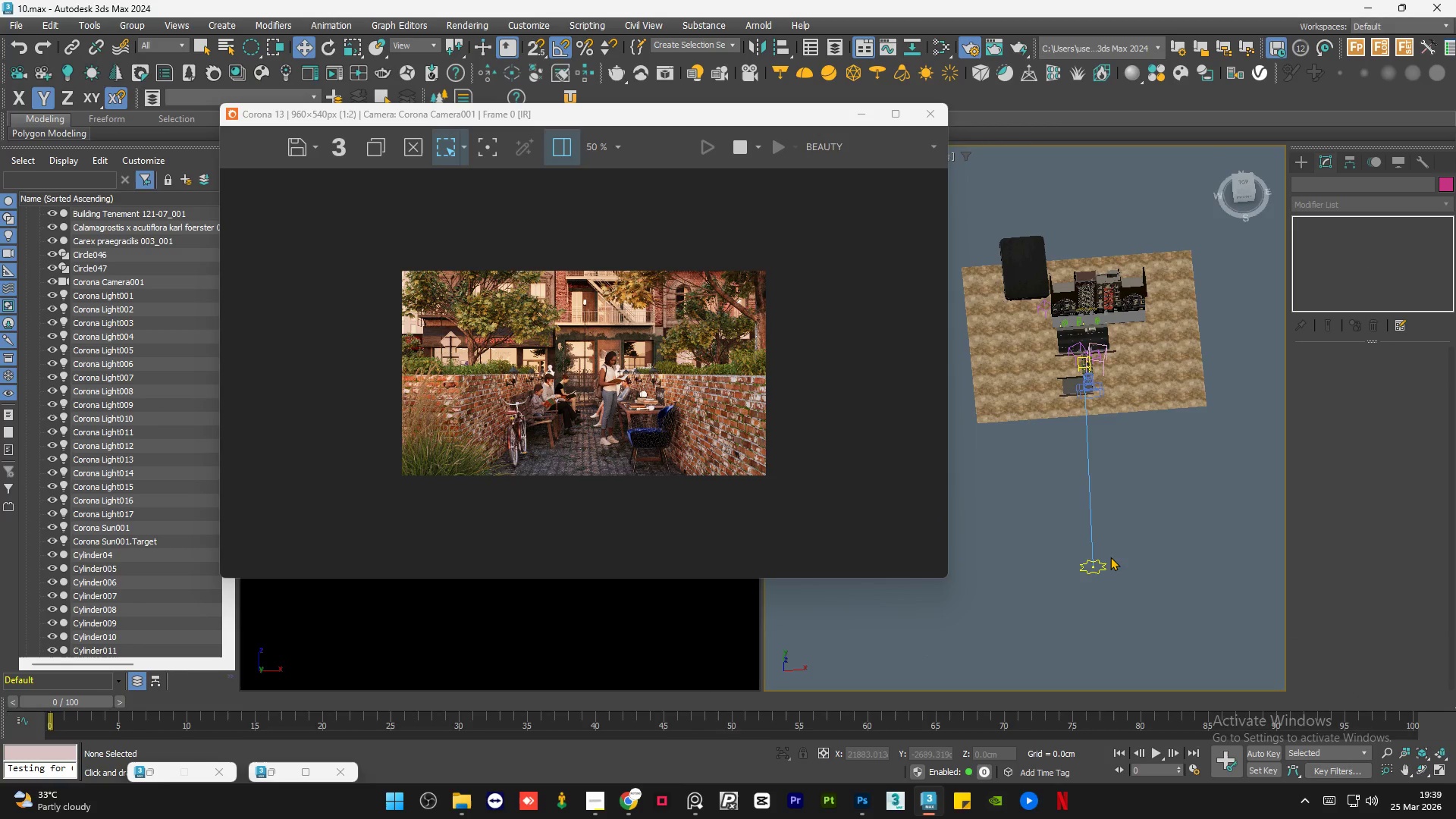 
scroll: coordinate [1137, 547], scroll_direction: up, amount: 1.0
 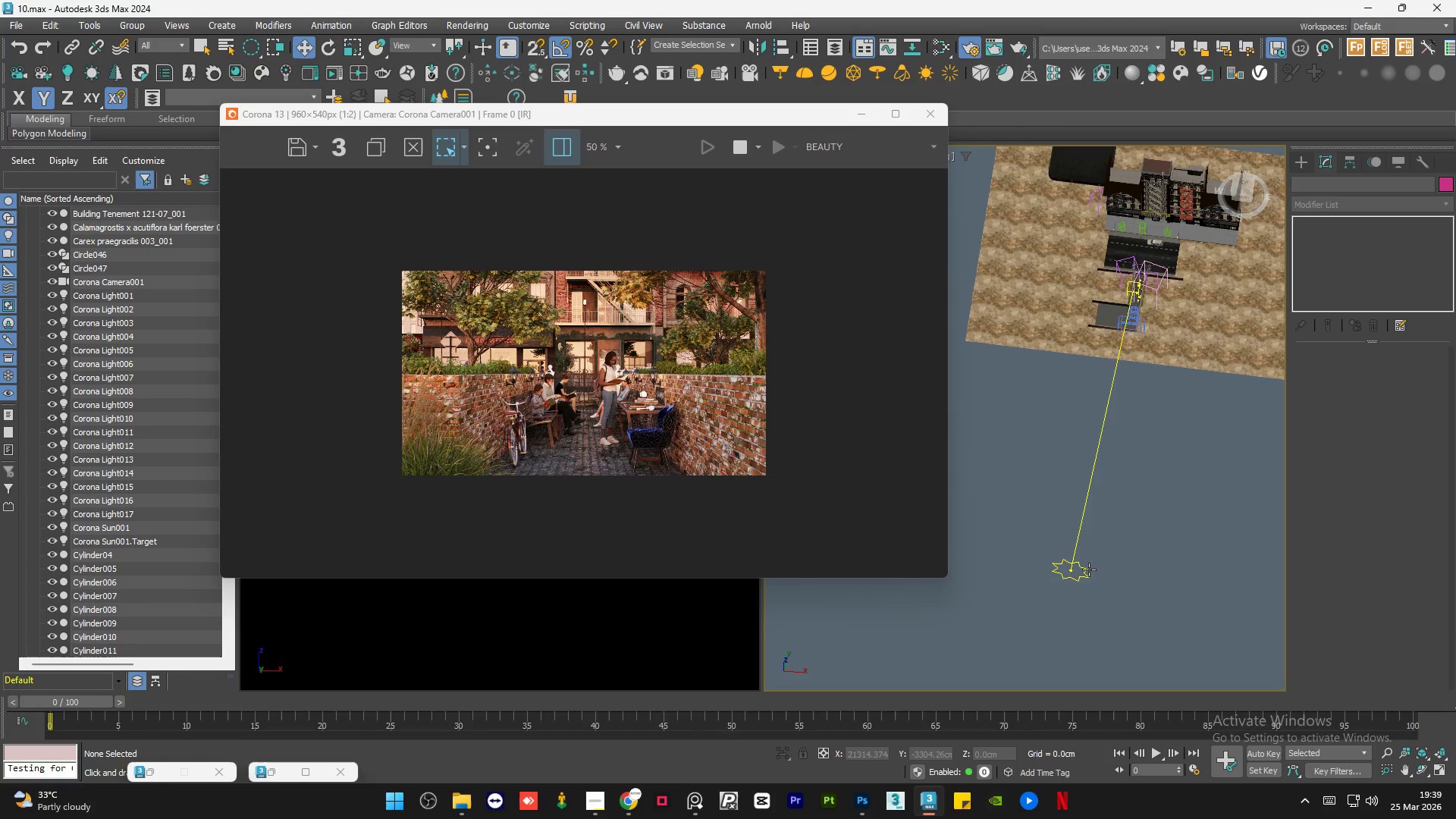 
left_click([1085, 571])
 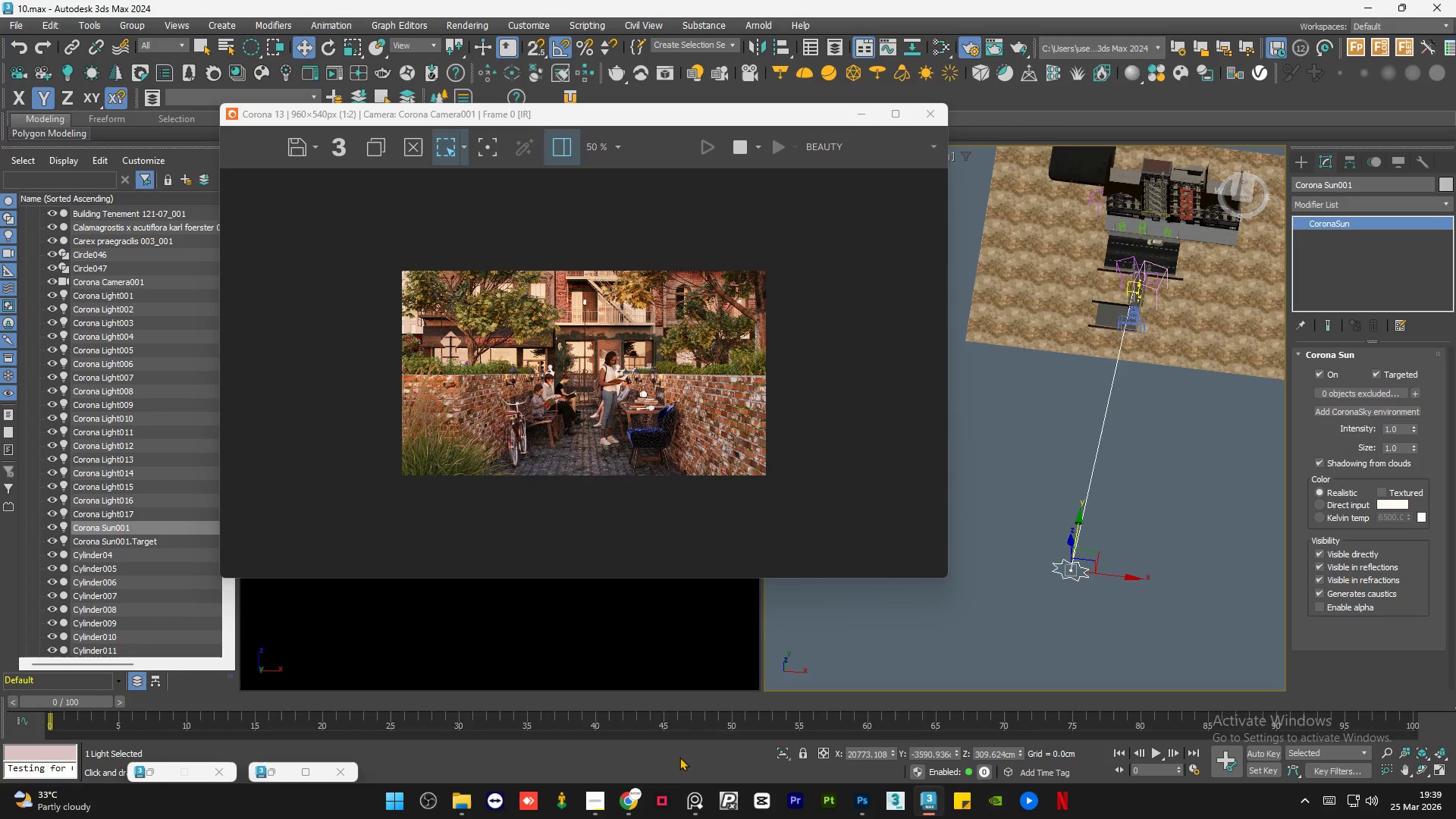 
left_click([594, 805])